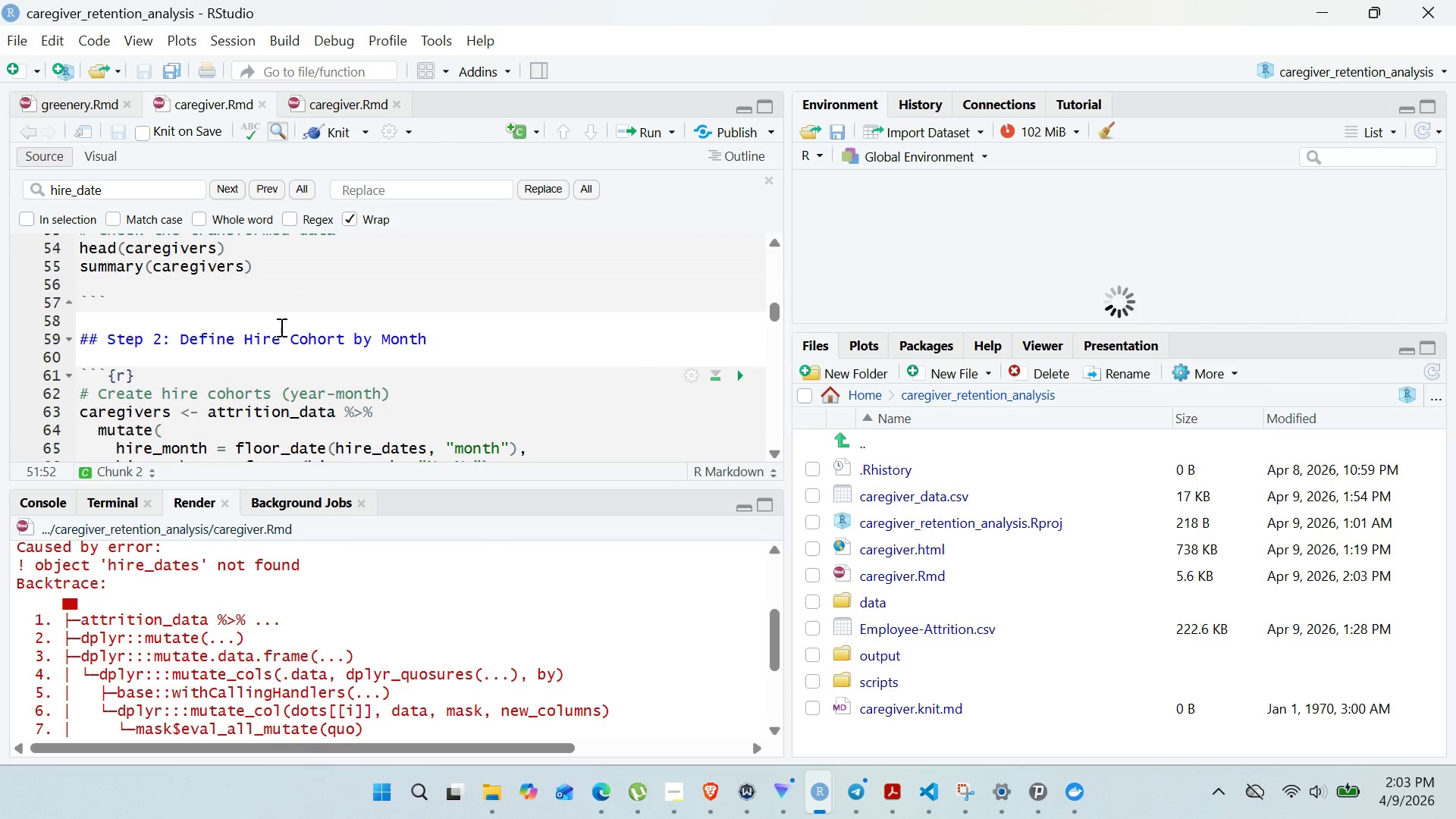 
wait(27.94)
 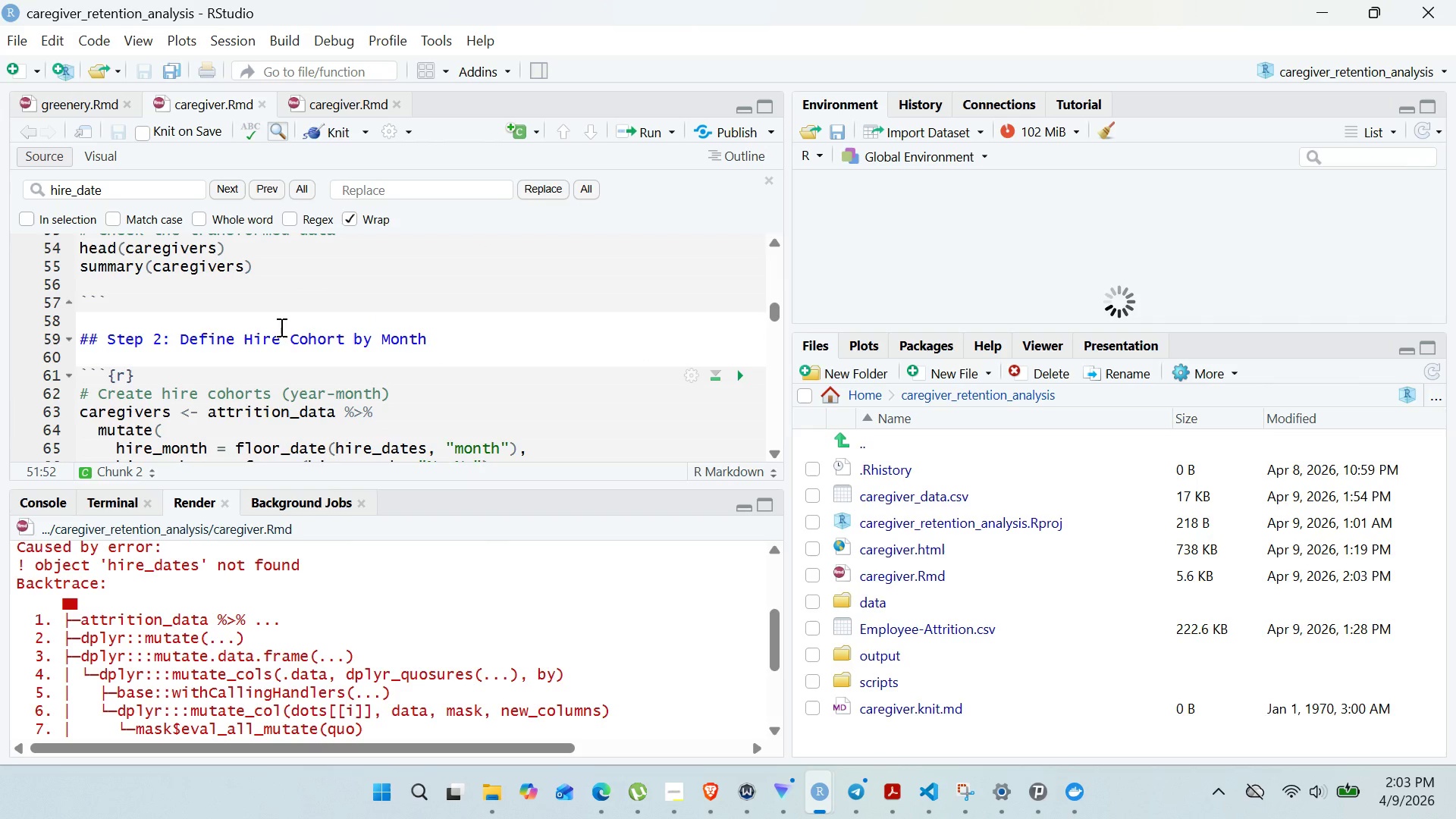 
left_click([13, 41])
 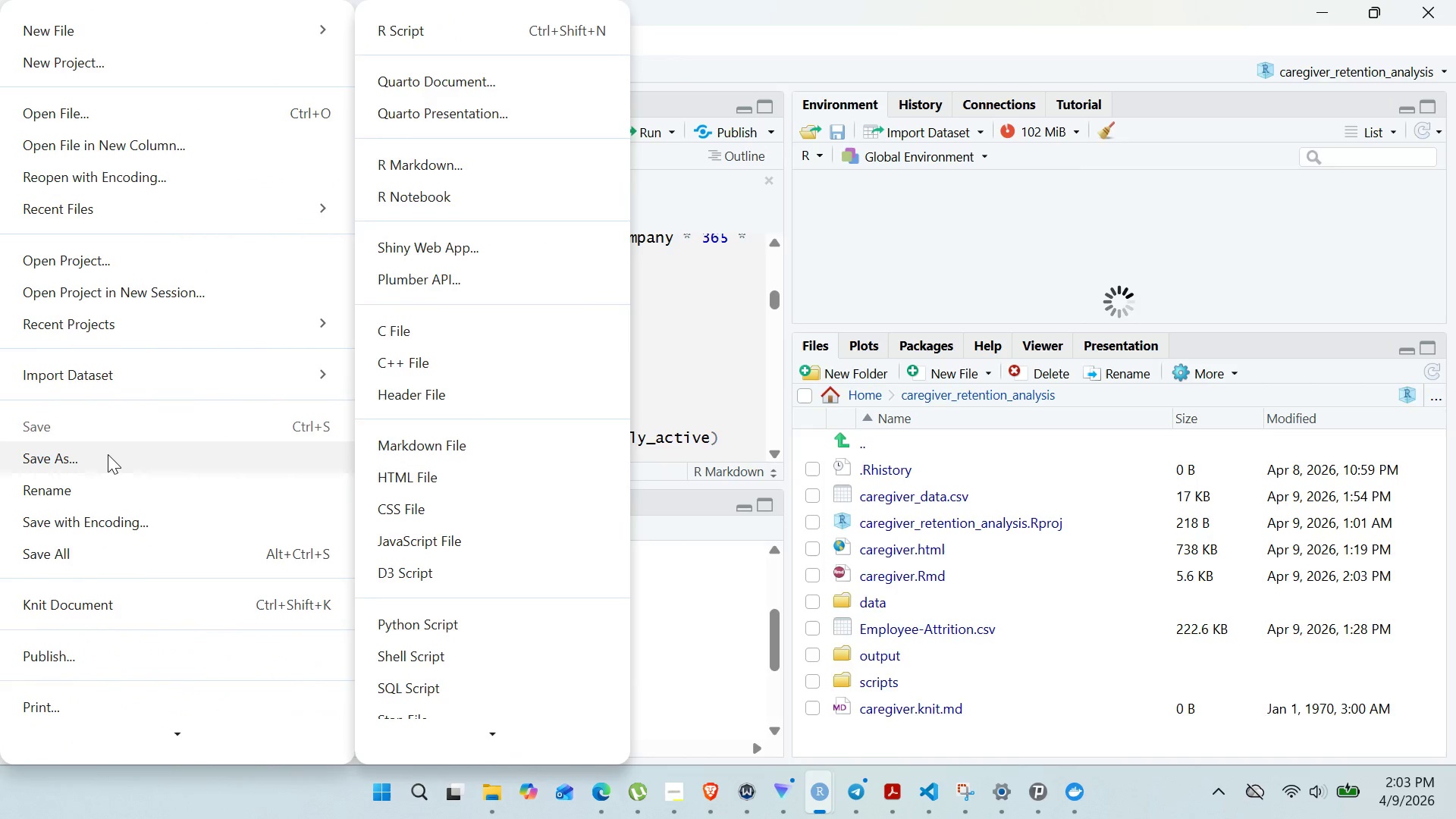 
left_click([108, 454])
 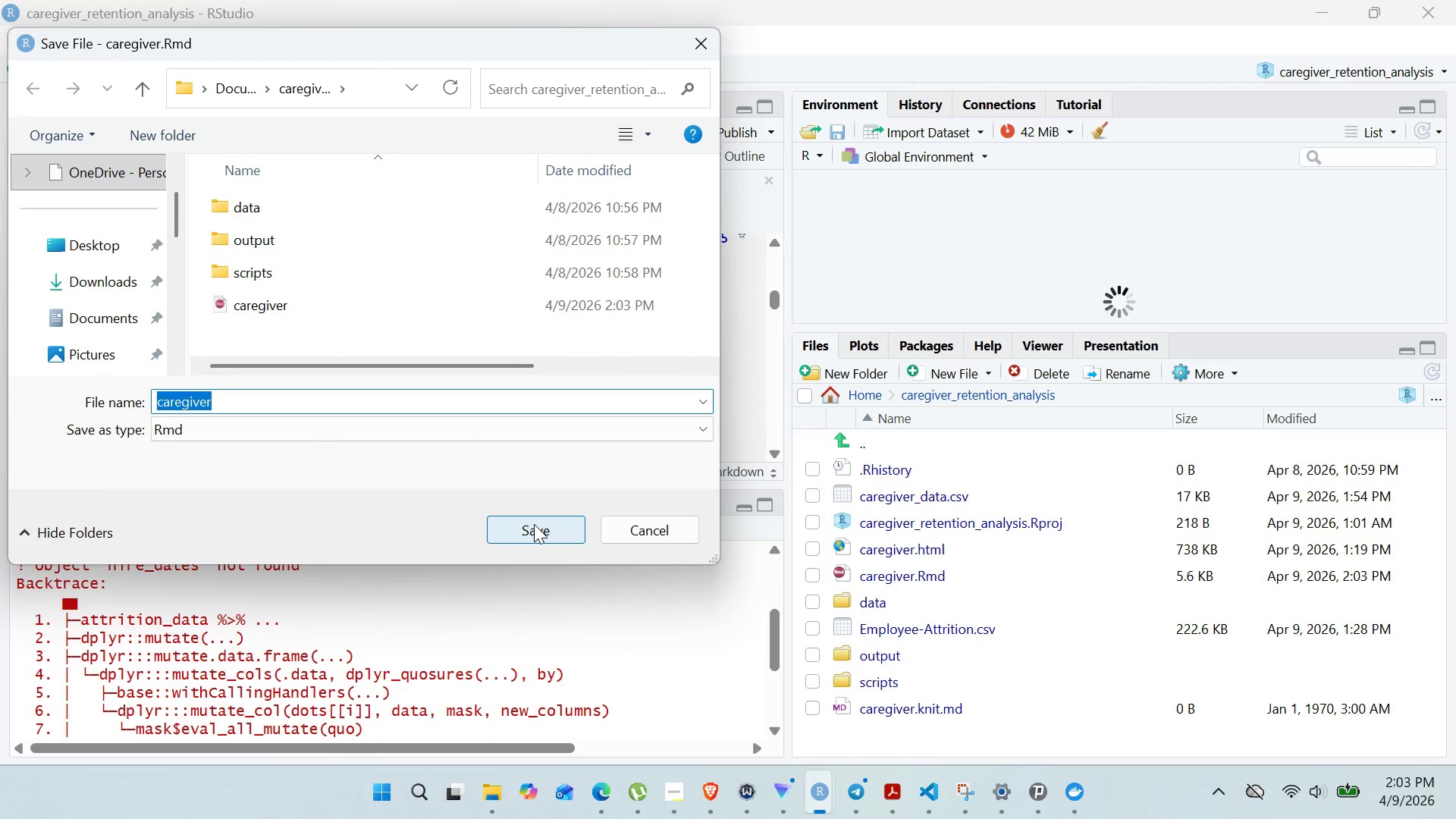 
left_click([534, 524])
 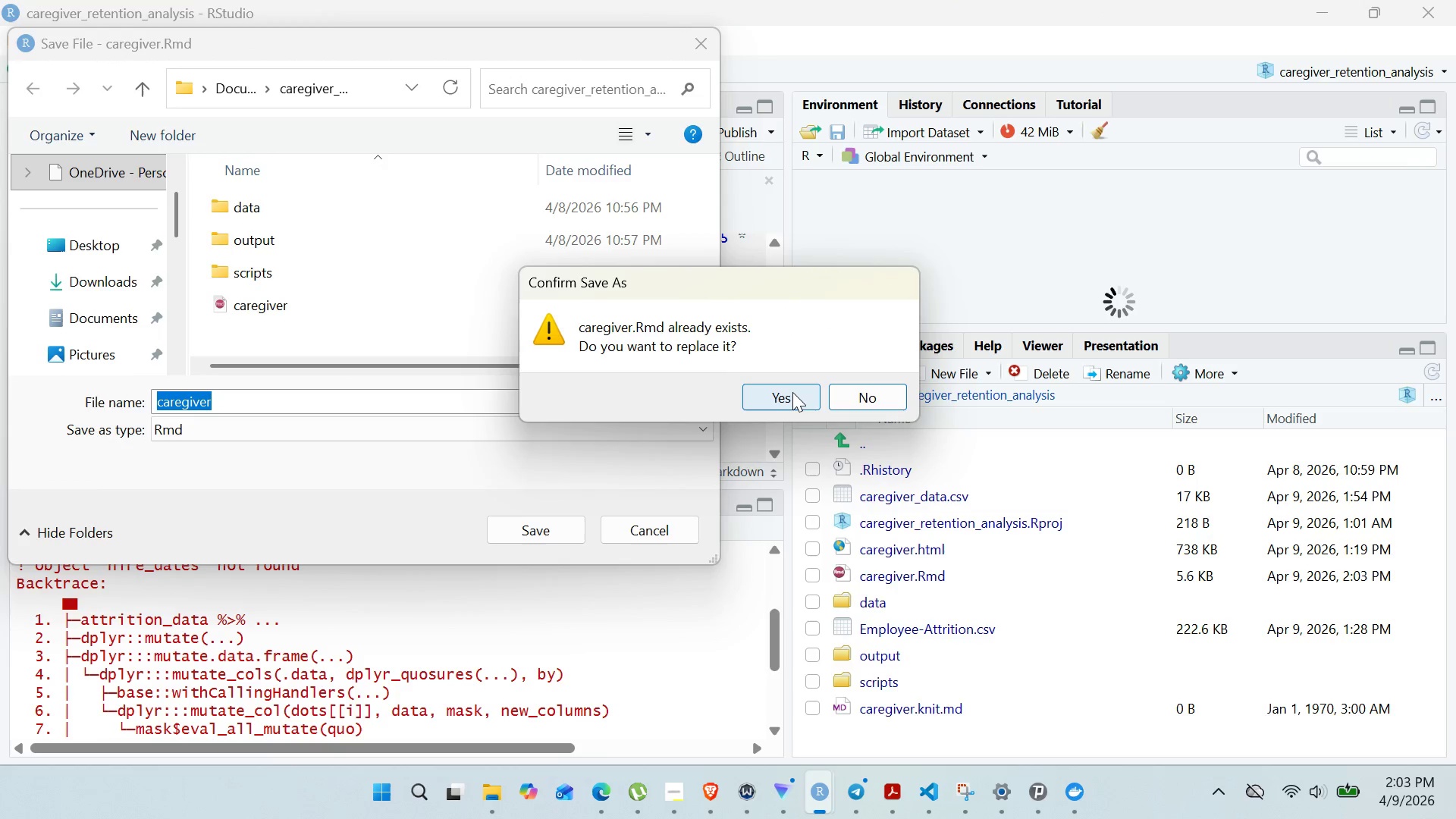 
left_click([792, 393])
 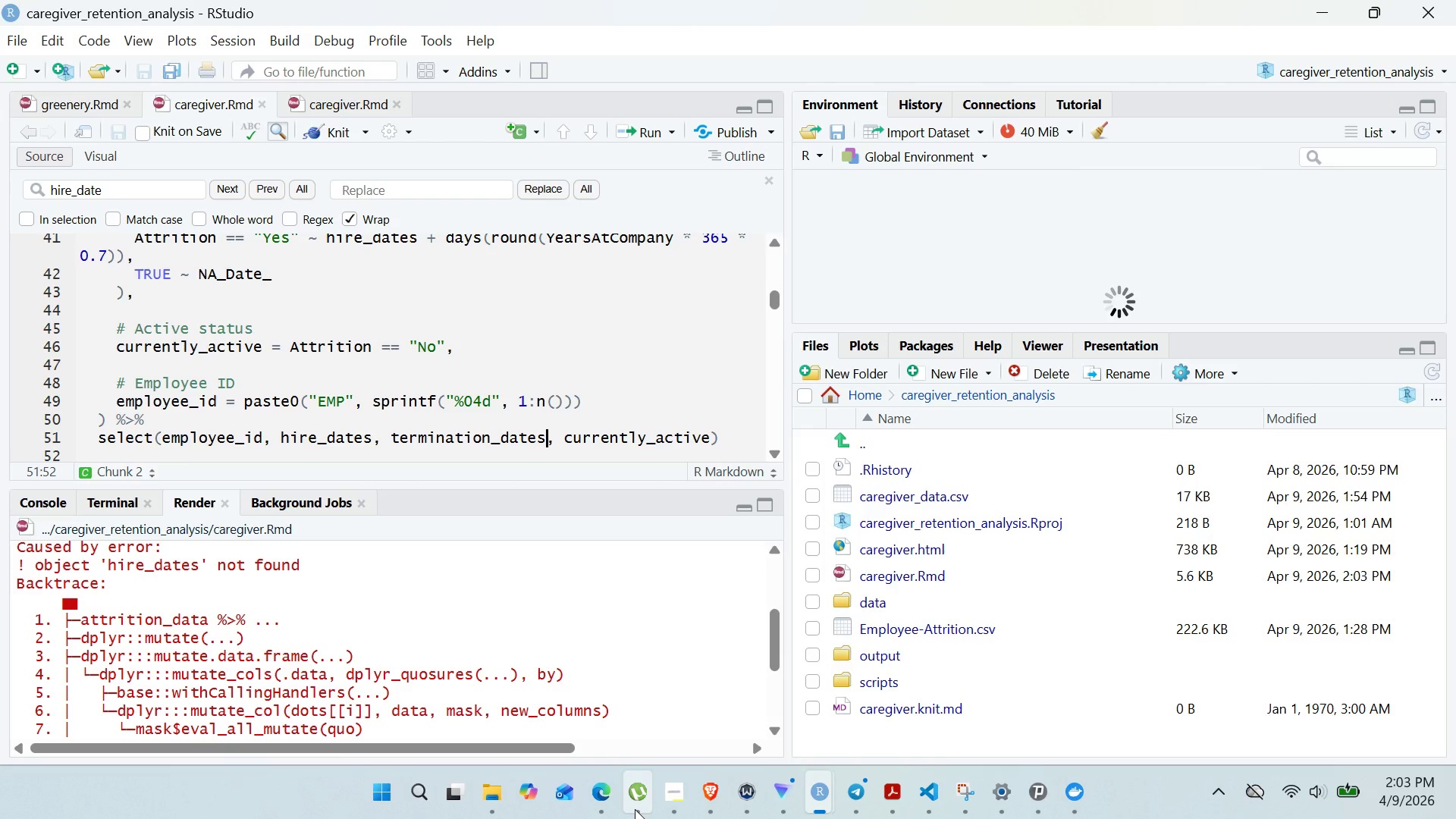 
left_click([847, 790])
 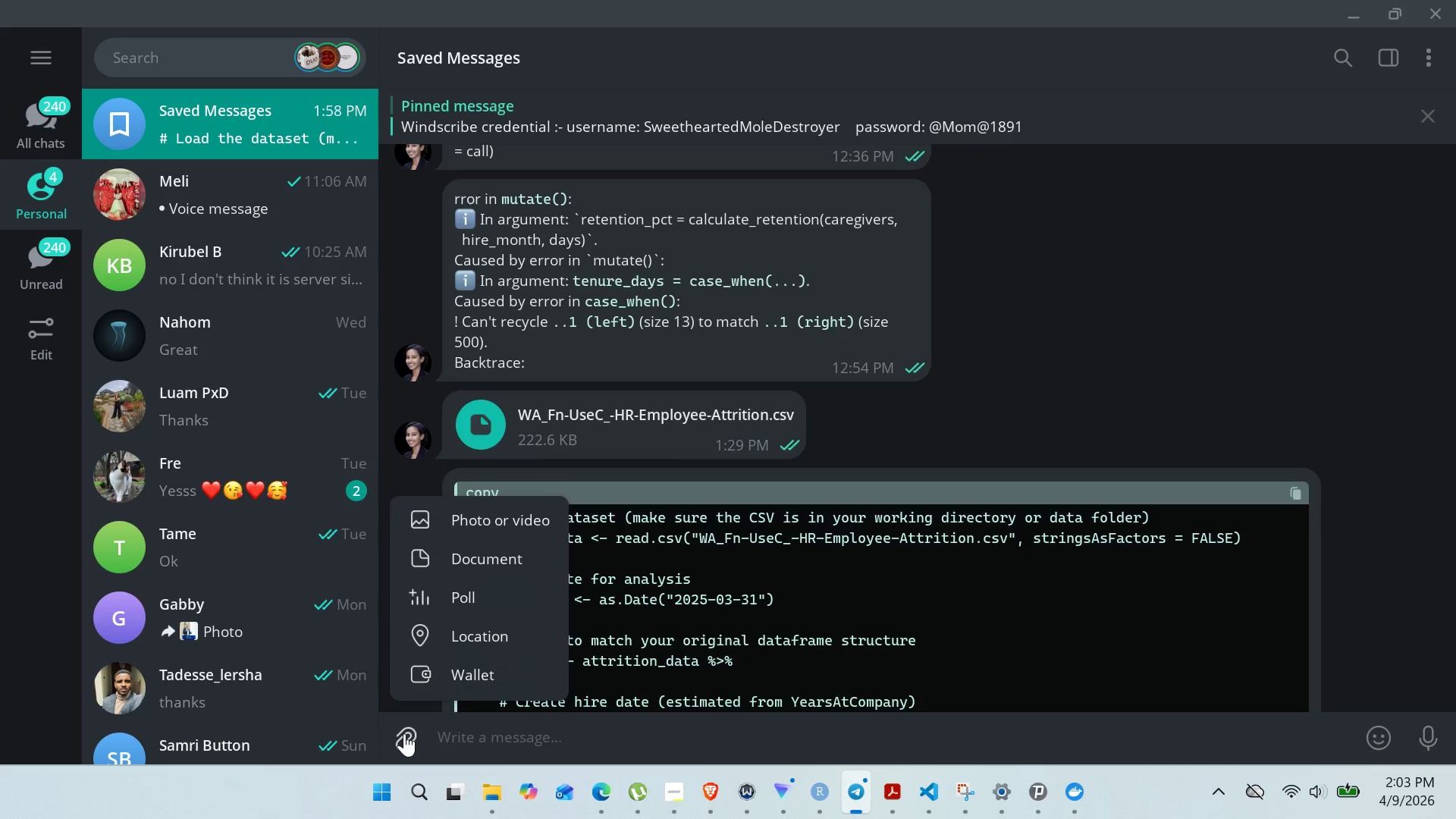 
left_click([400, 733])
 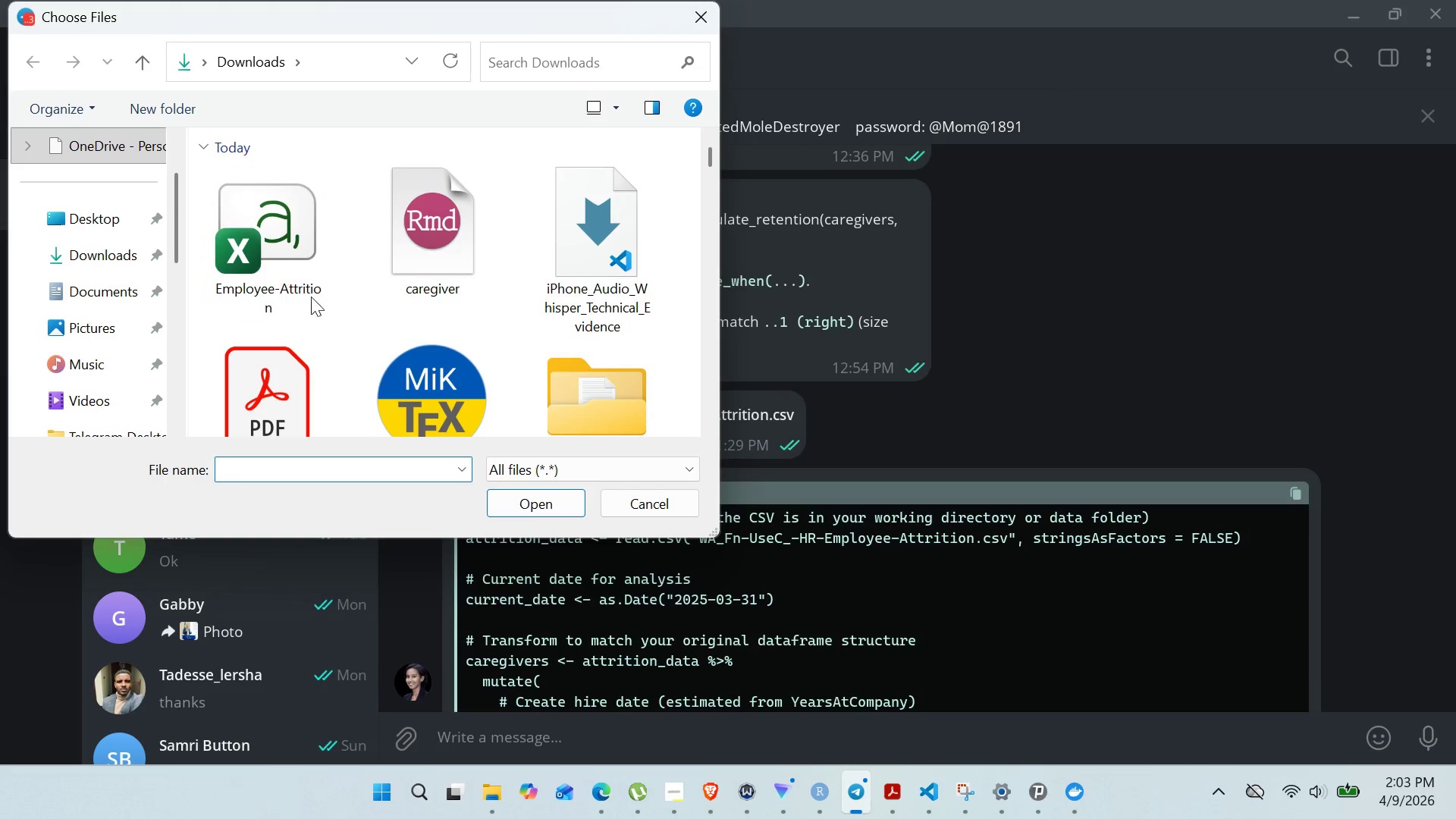 
left_click([109, 292])
 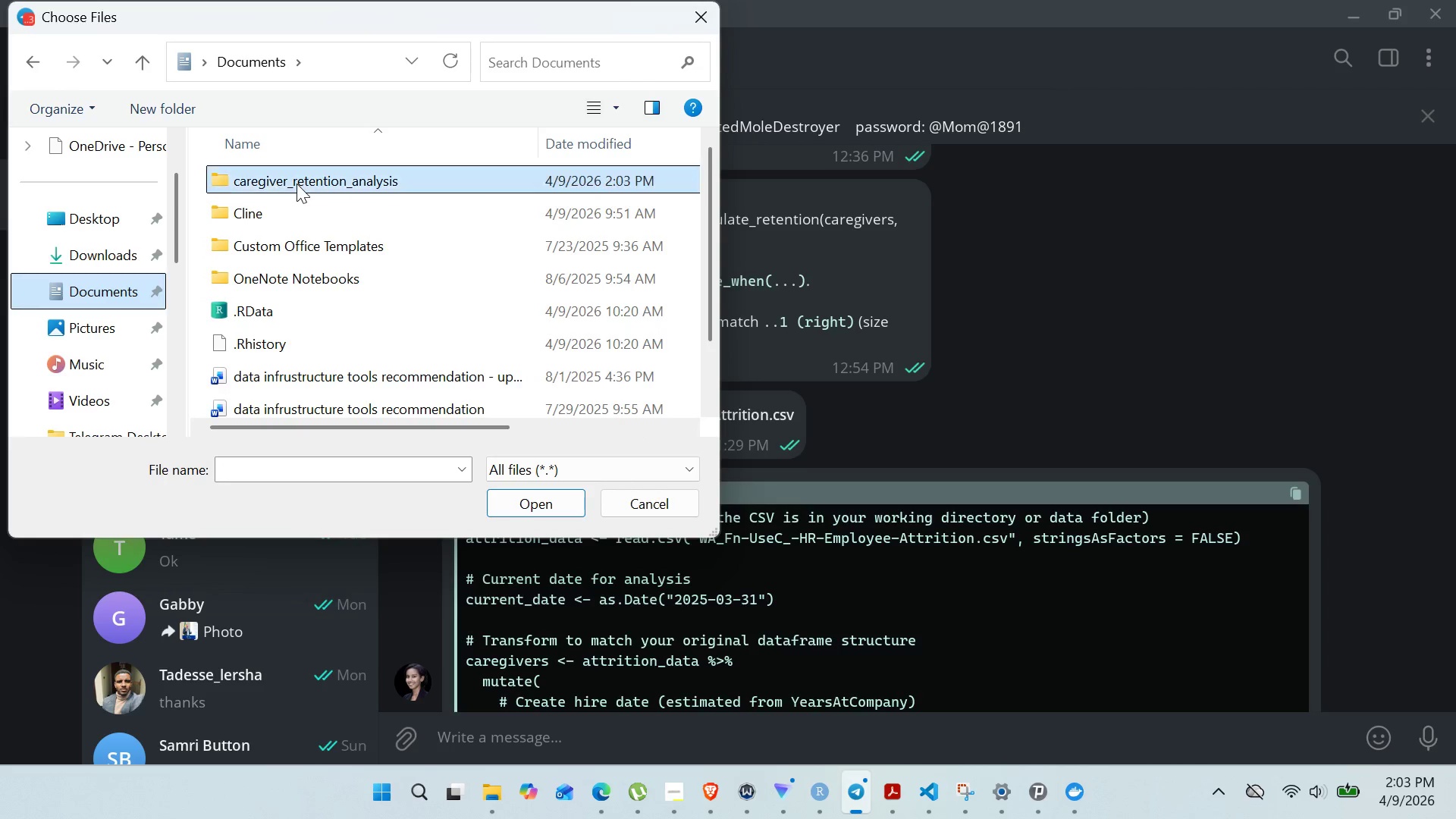 
double_click([297, 184])
 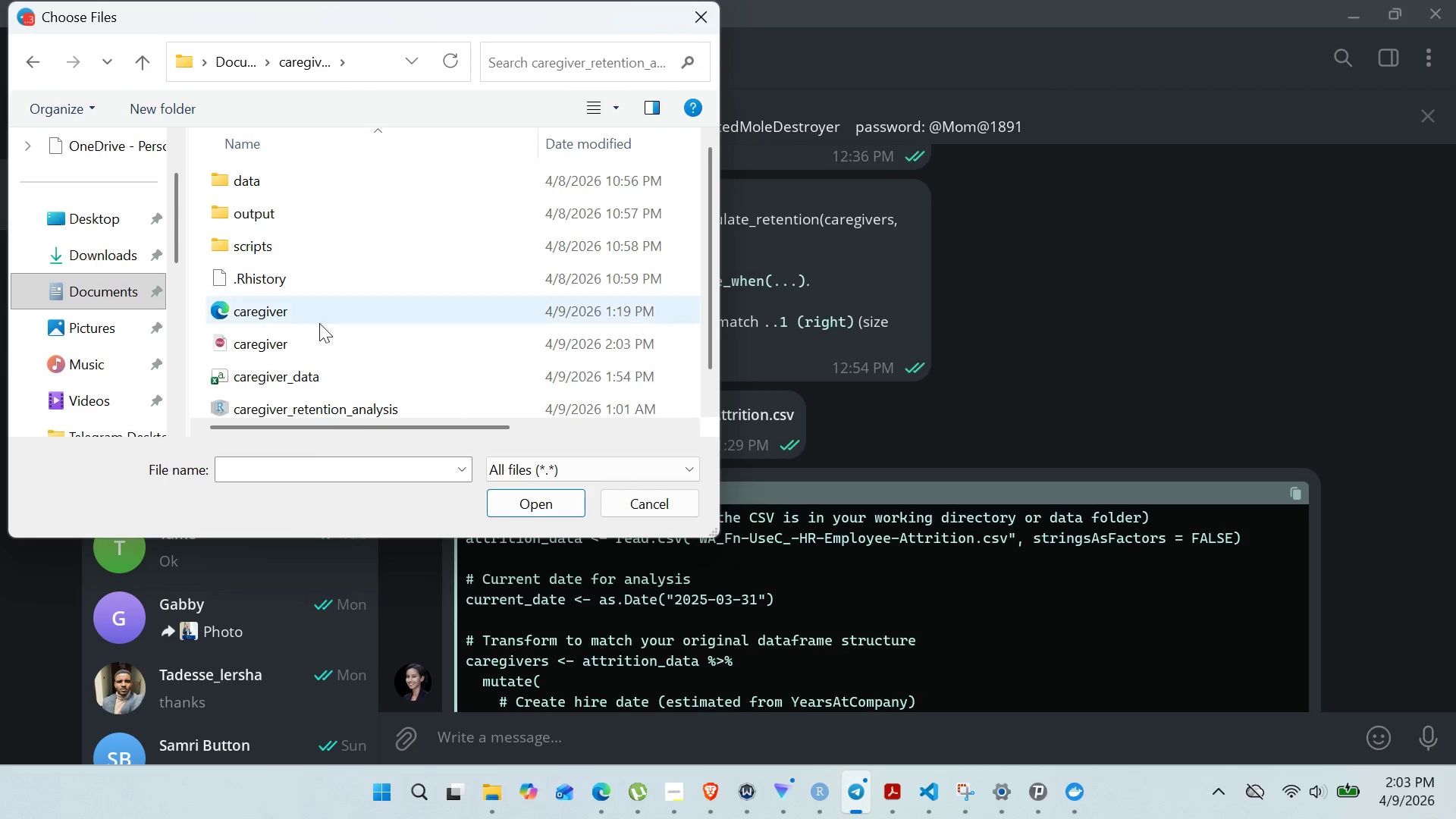 
left_click([317, 337])
 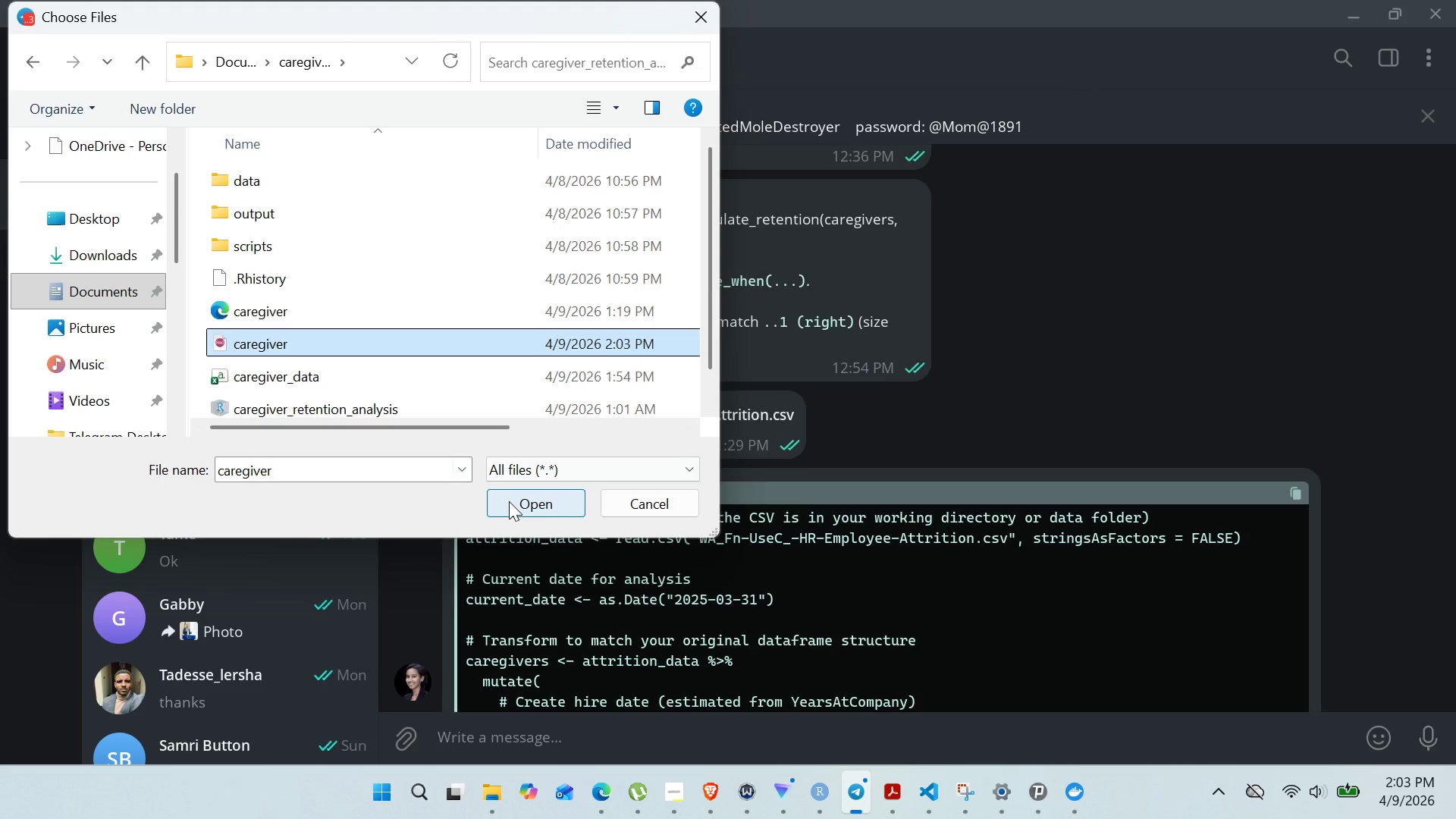 
left_click([509, 501])
 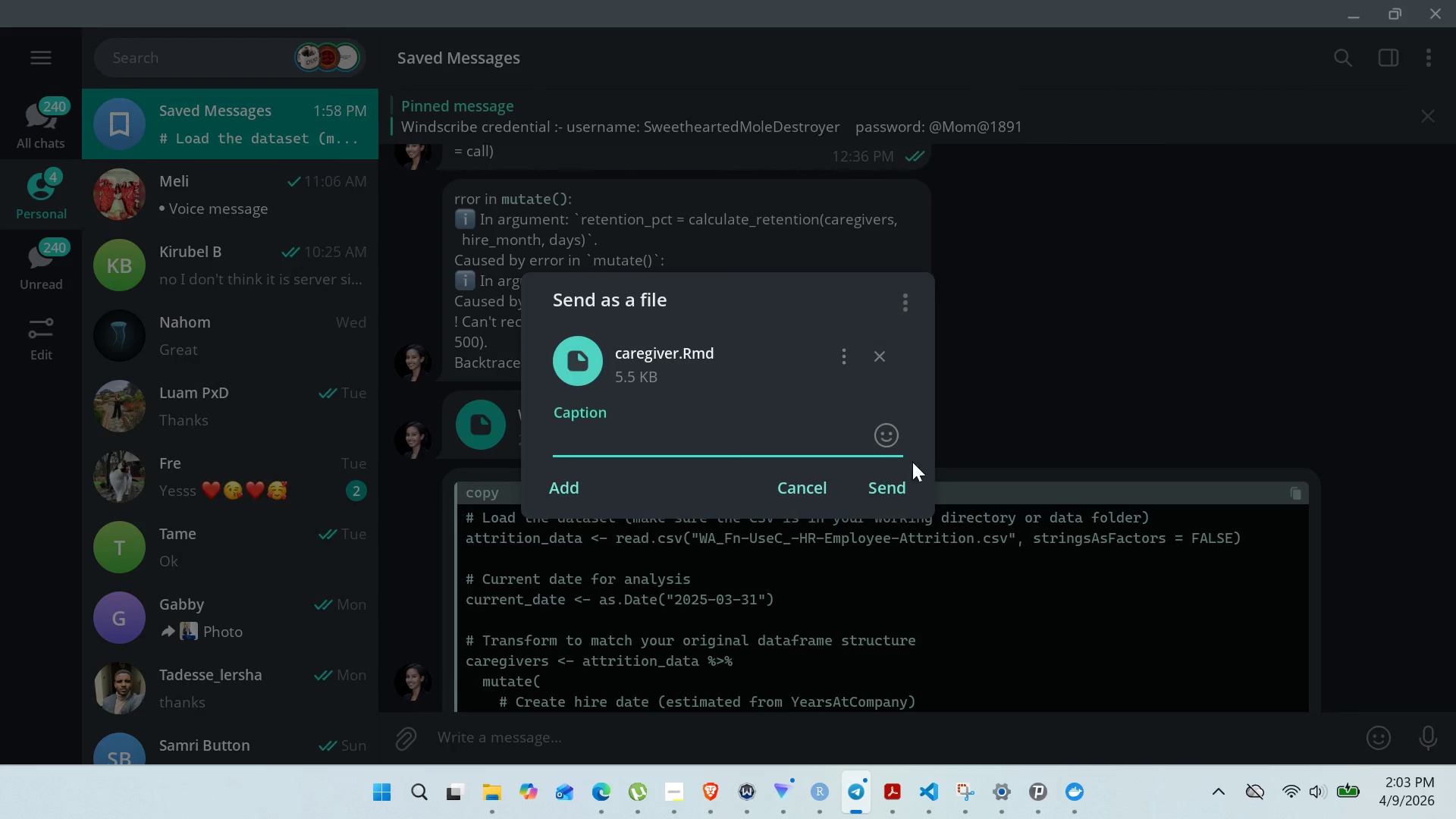 
left_click([897, 480])
 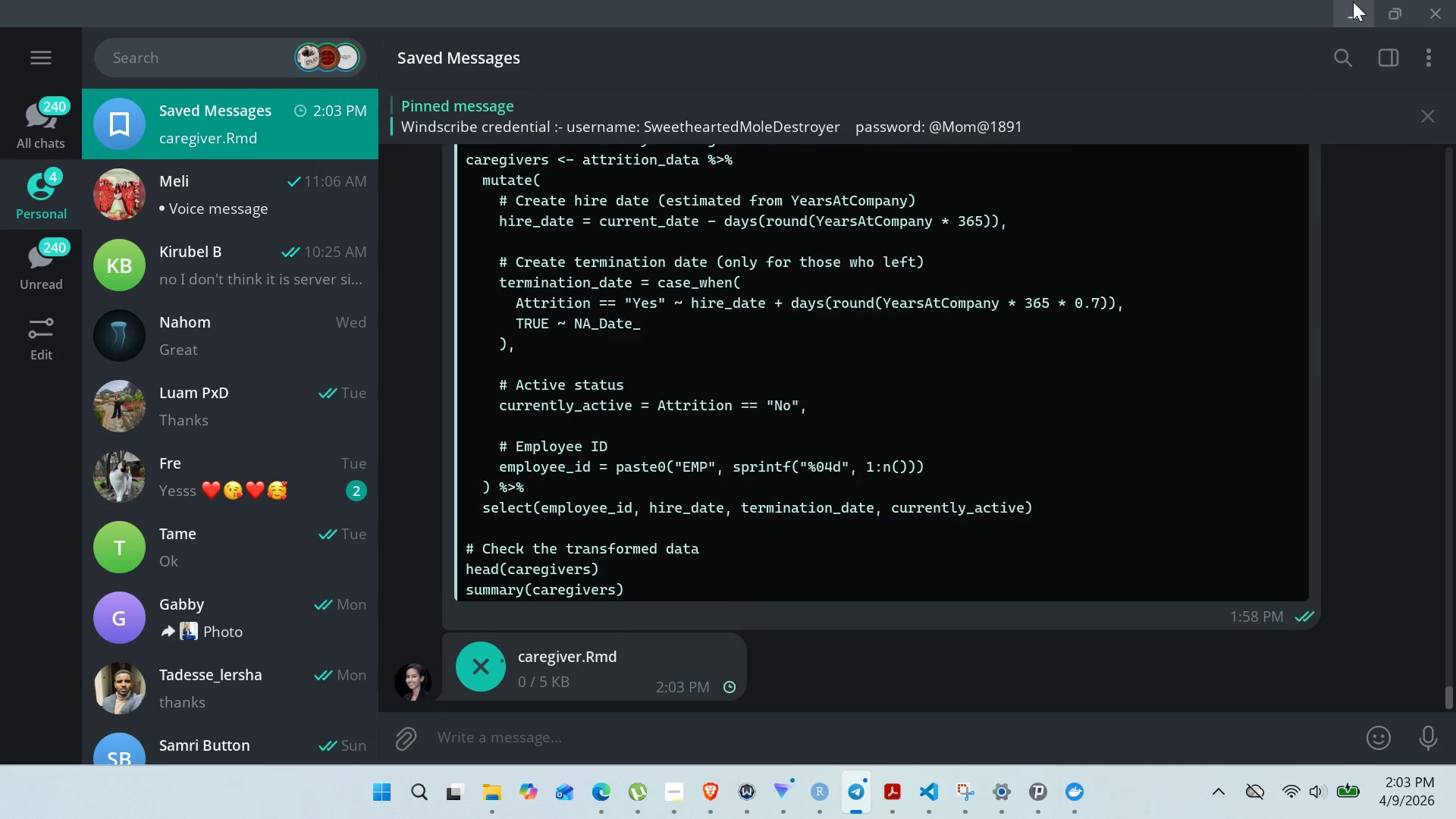 
left_click([1353, 2])
 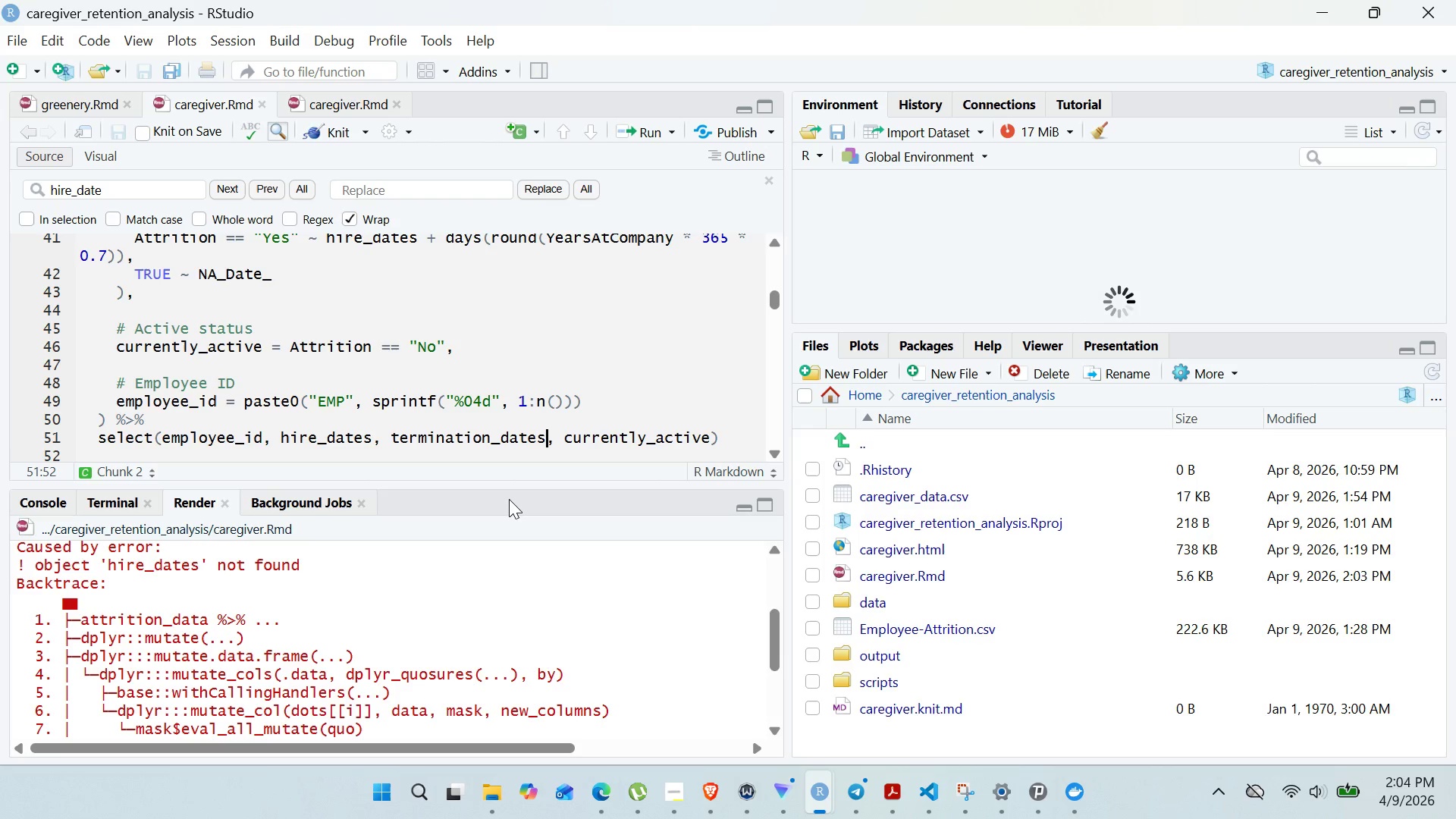 
wait(16.27)
 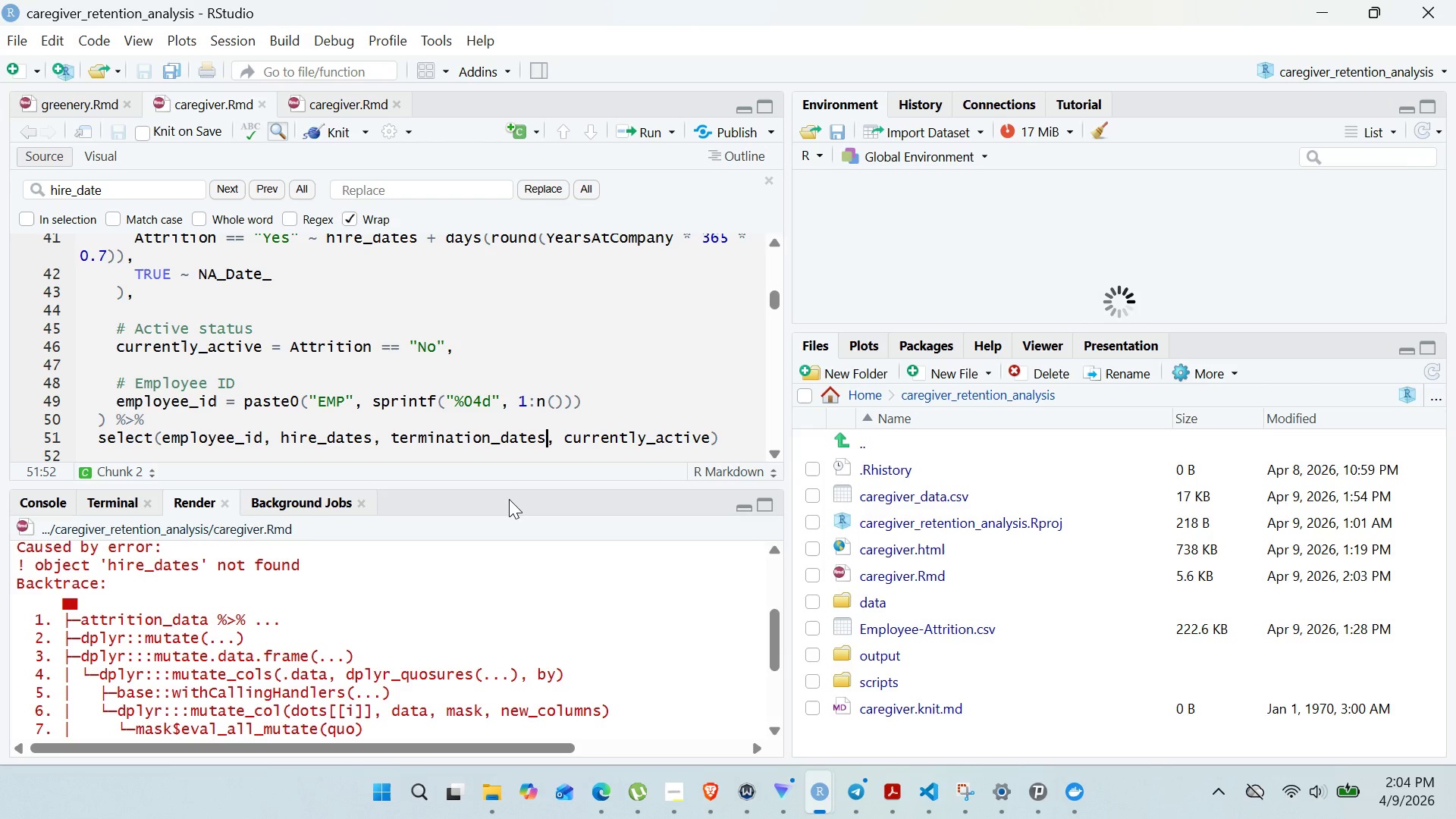 
left_click_drag(start_coordinate=[31, 628], to_coordinate=[316, 708])
 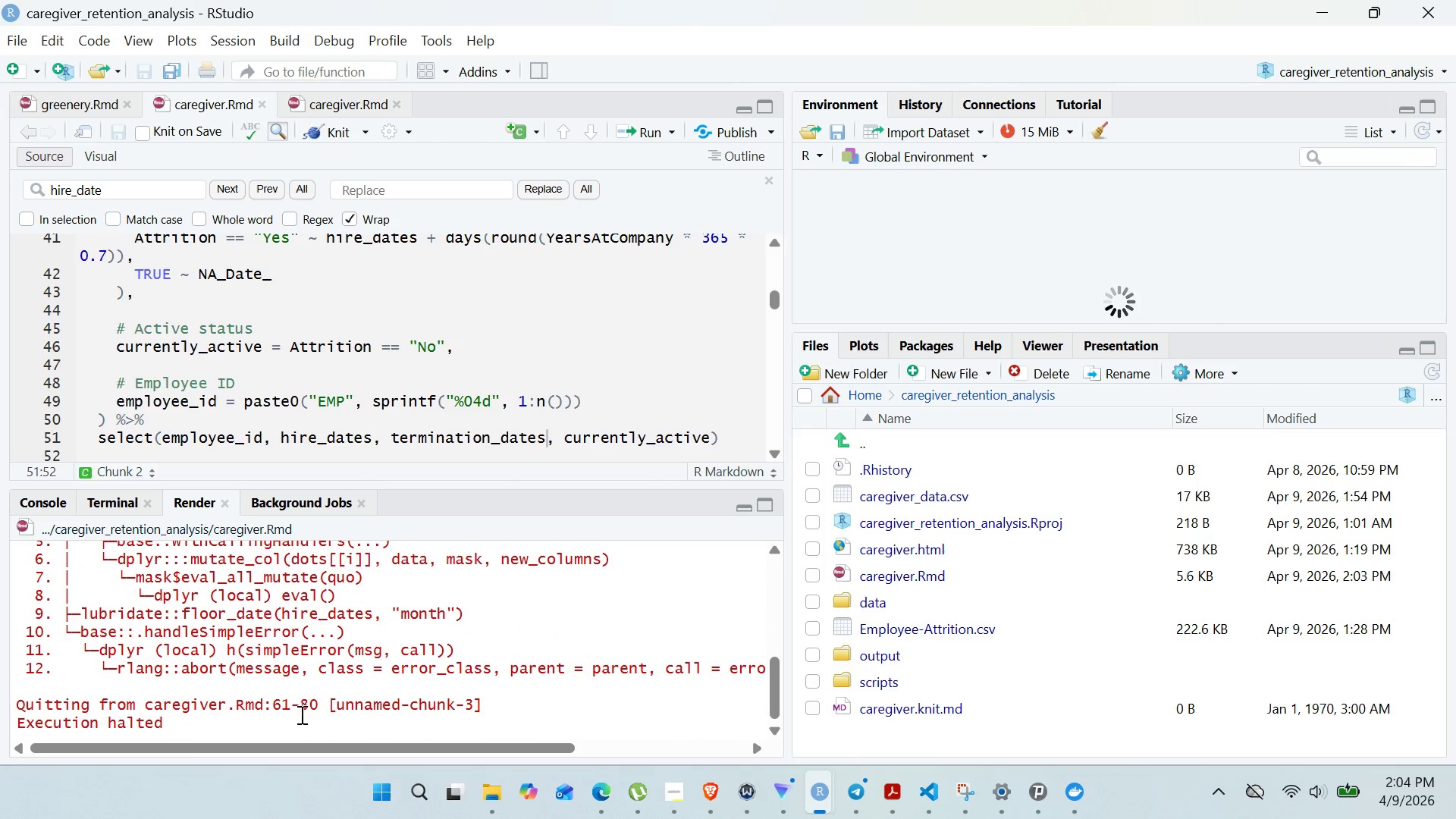 
hold_key(key=ShiftRight, duration=0.45)
 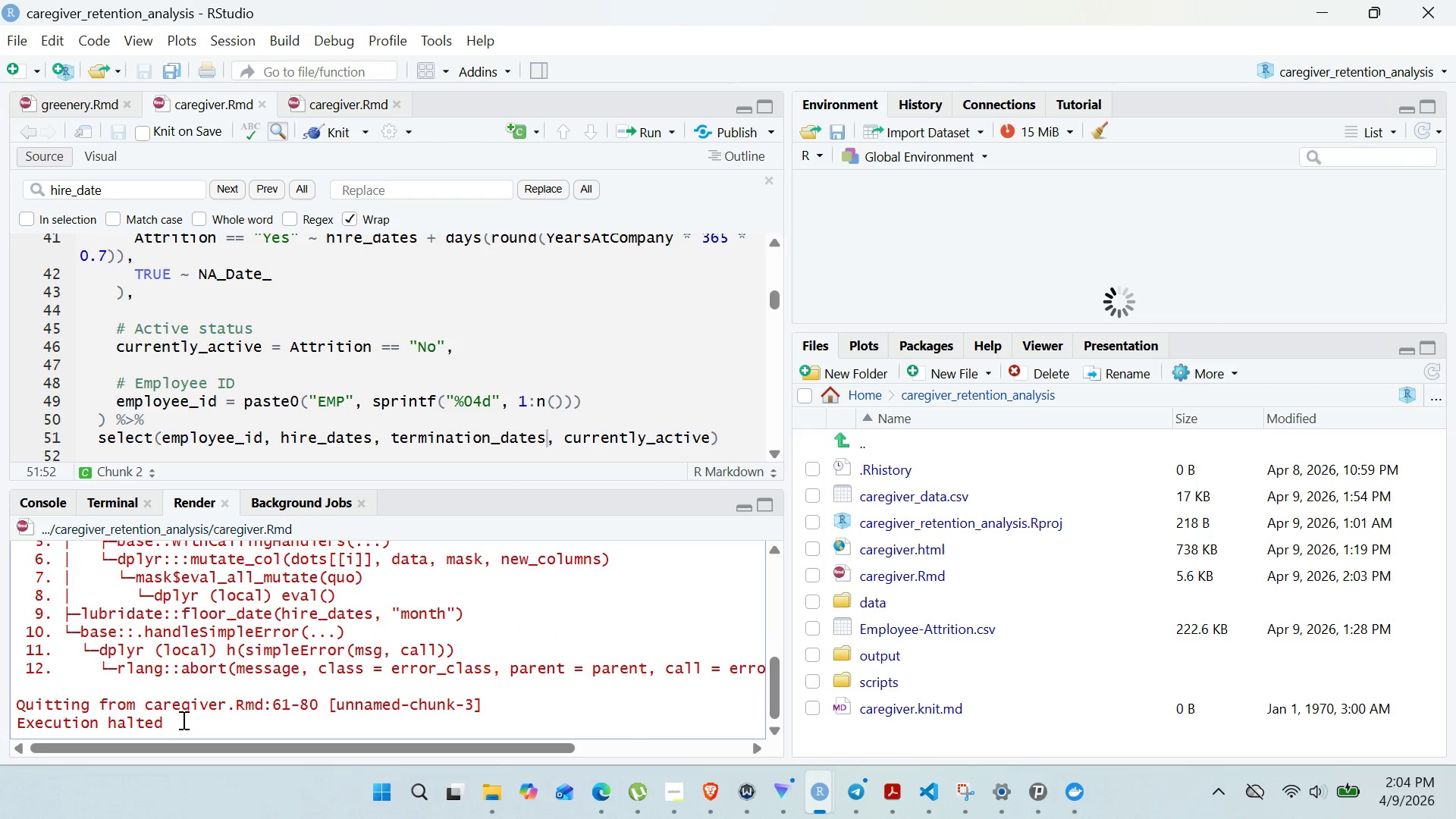 
hold_key(key=ShiftRight, duration=0.48)
left_click_drag(start_coordinate=[182, 720], to_coordinate=[180, 789])
 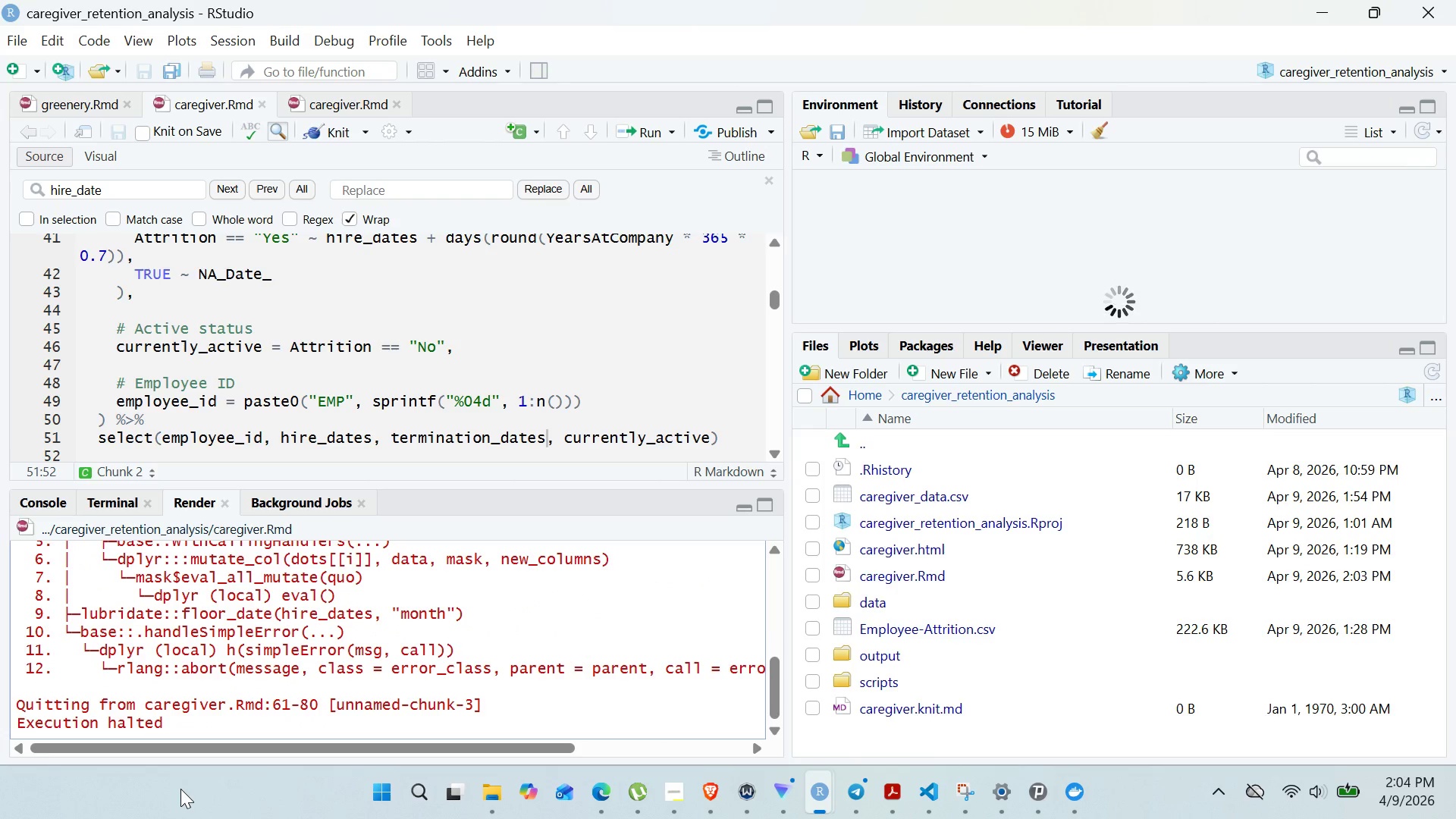 
hold_key(key=ShiftRight, duration=1.51)
 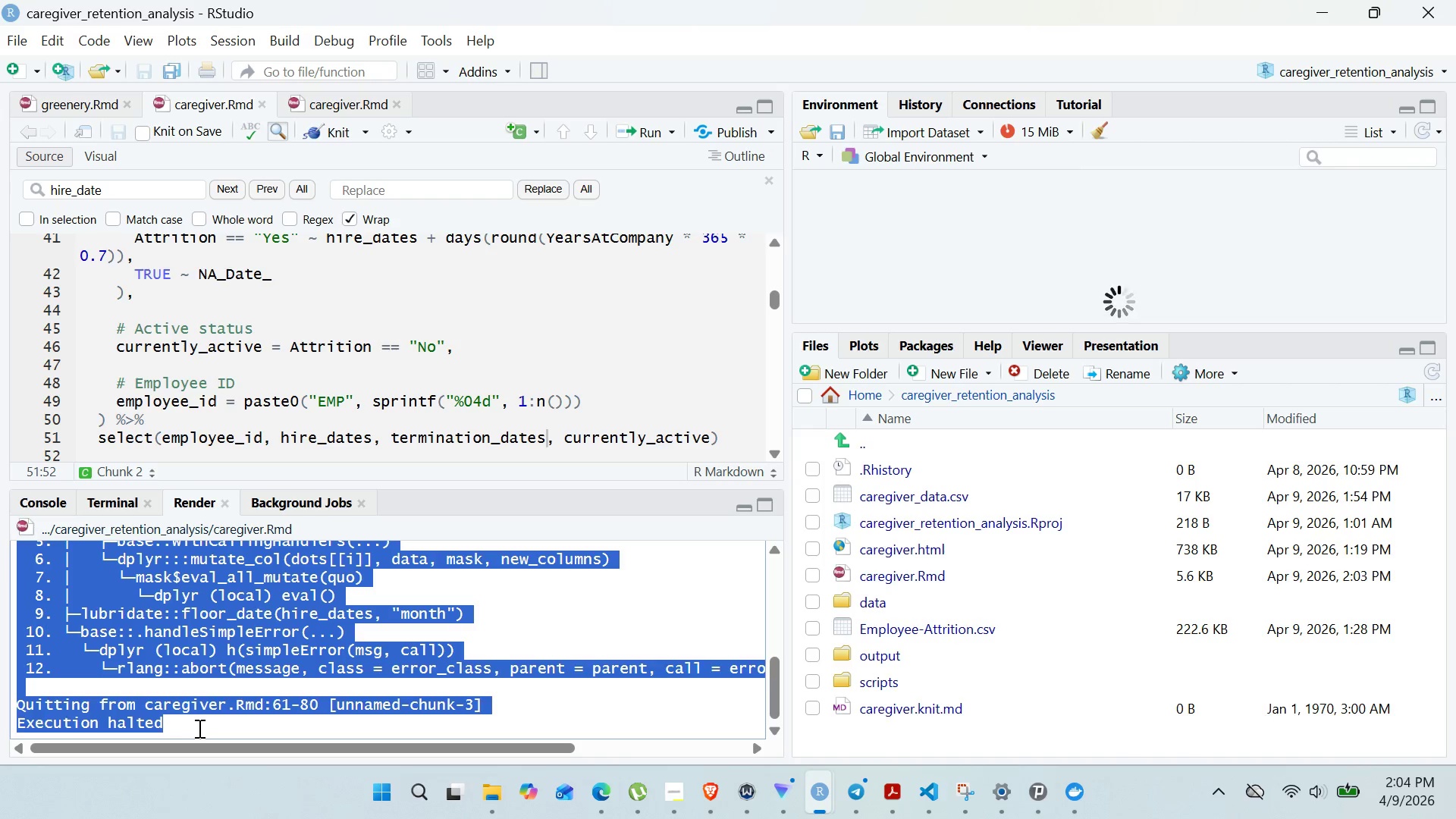 
hold_key(key=ShiftRight, duration=0.39)
left_click([198, 728])
 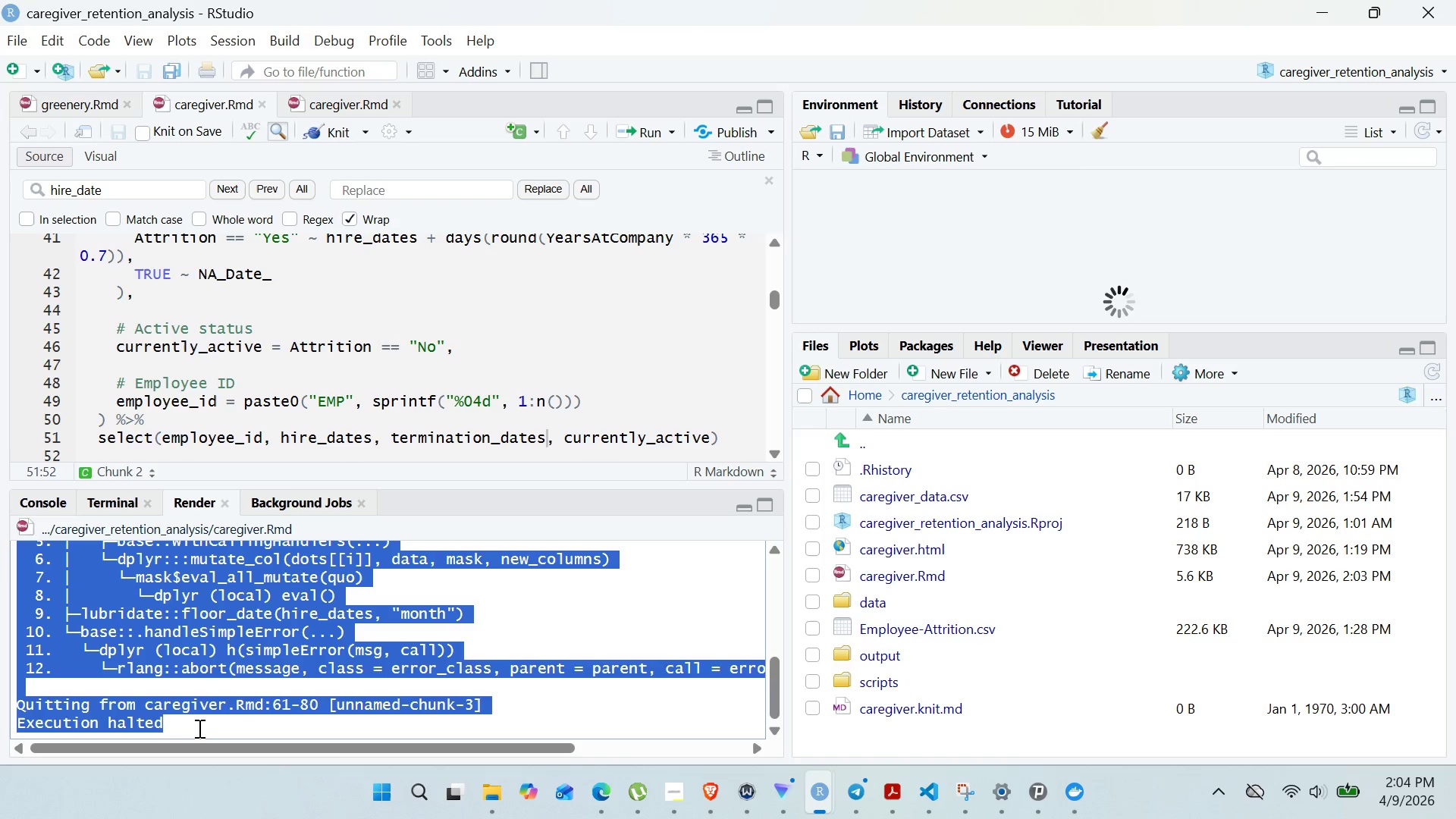 
key(Control+ControlLeft)
 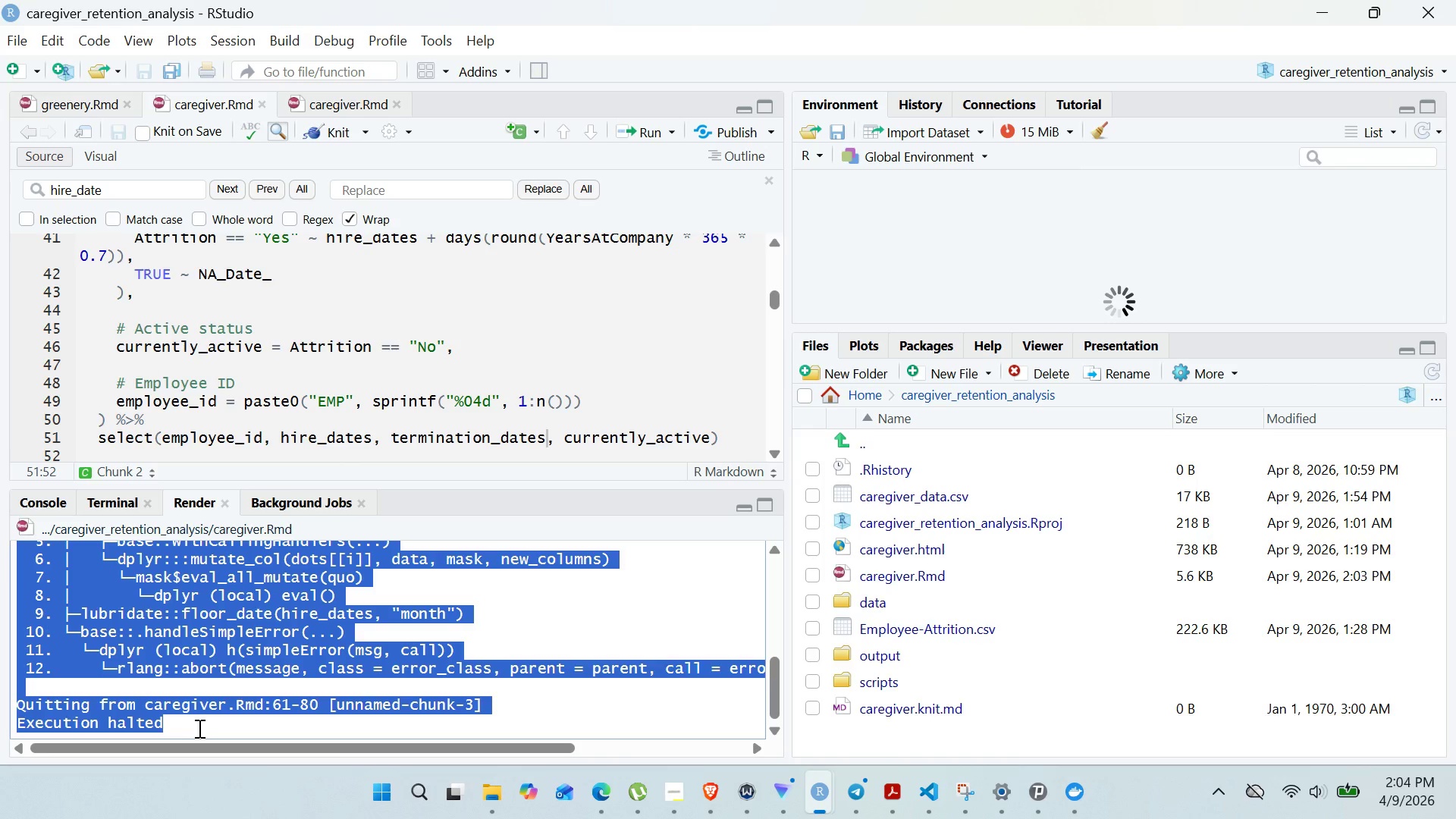 
key(Control+C)
 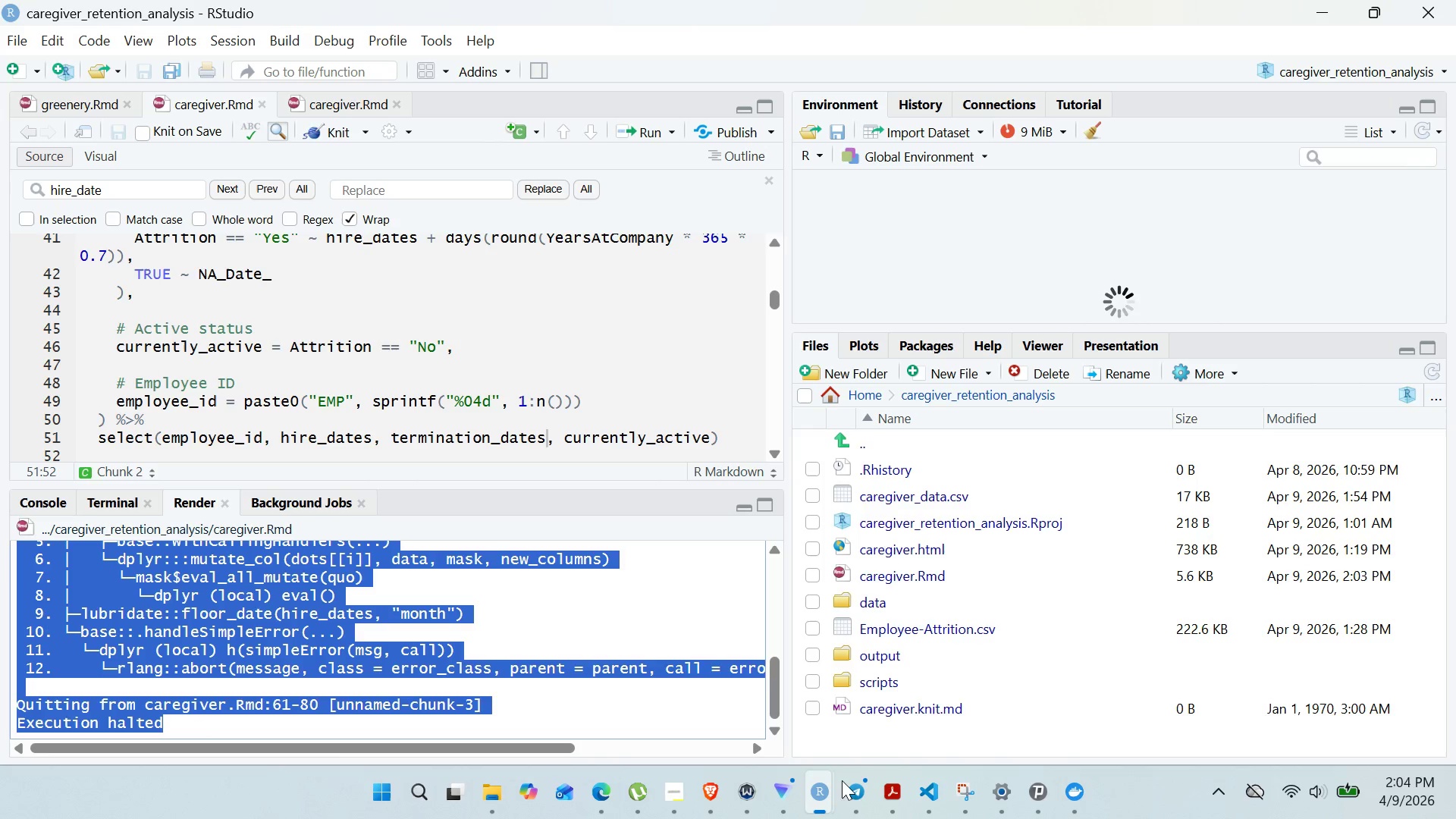 
left_click([851, 798])
 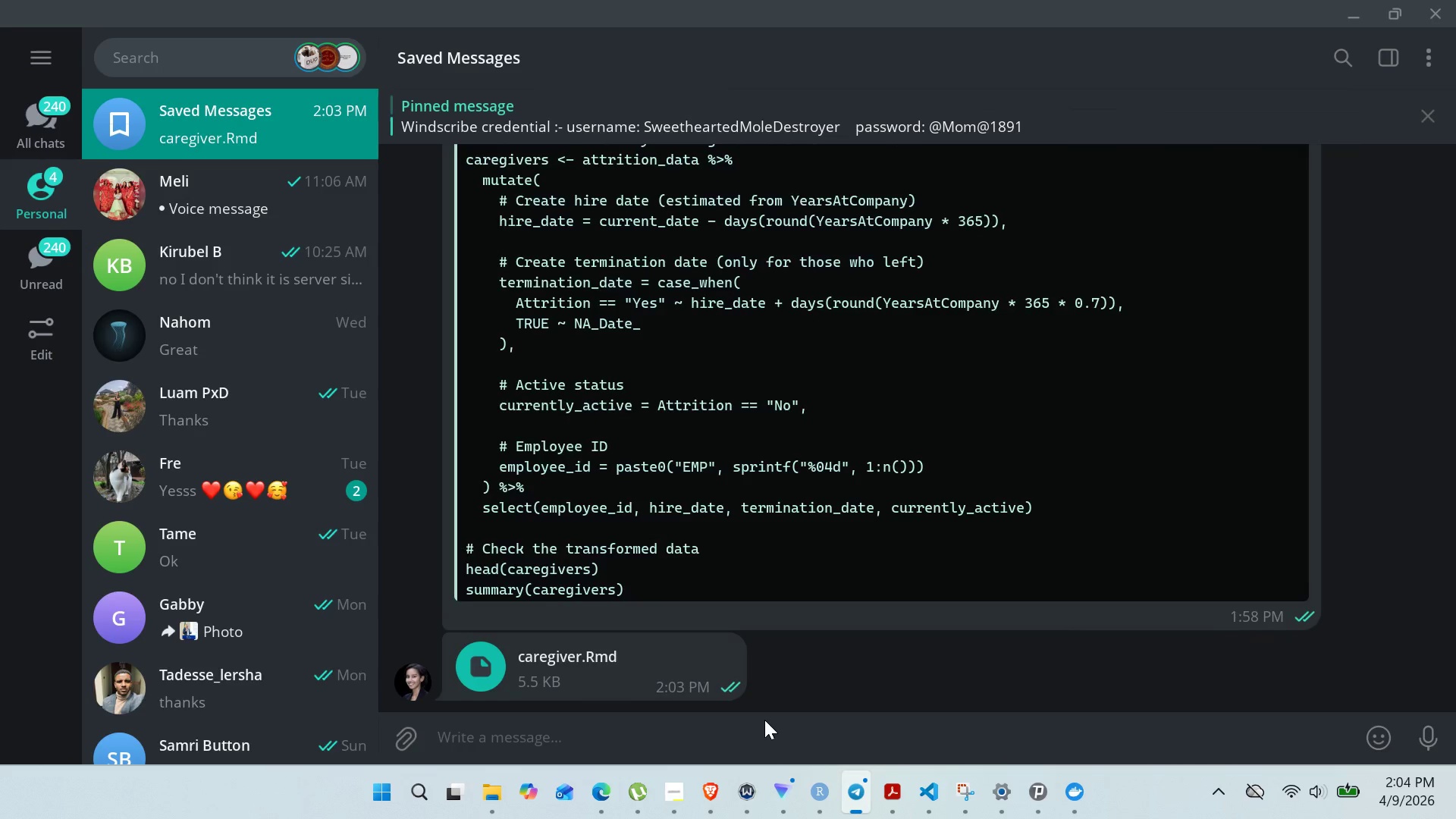 
left_click([764, 720])
 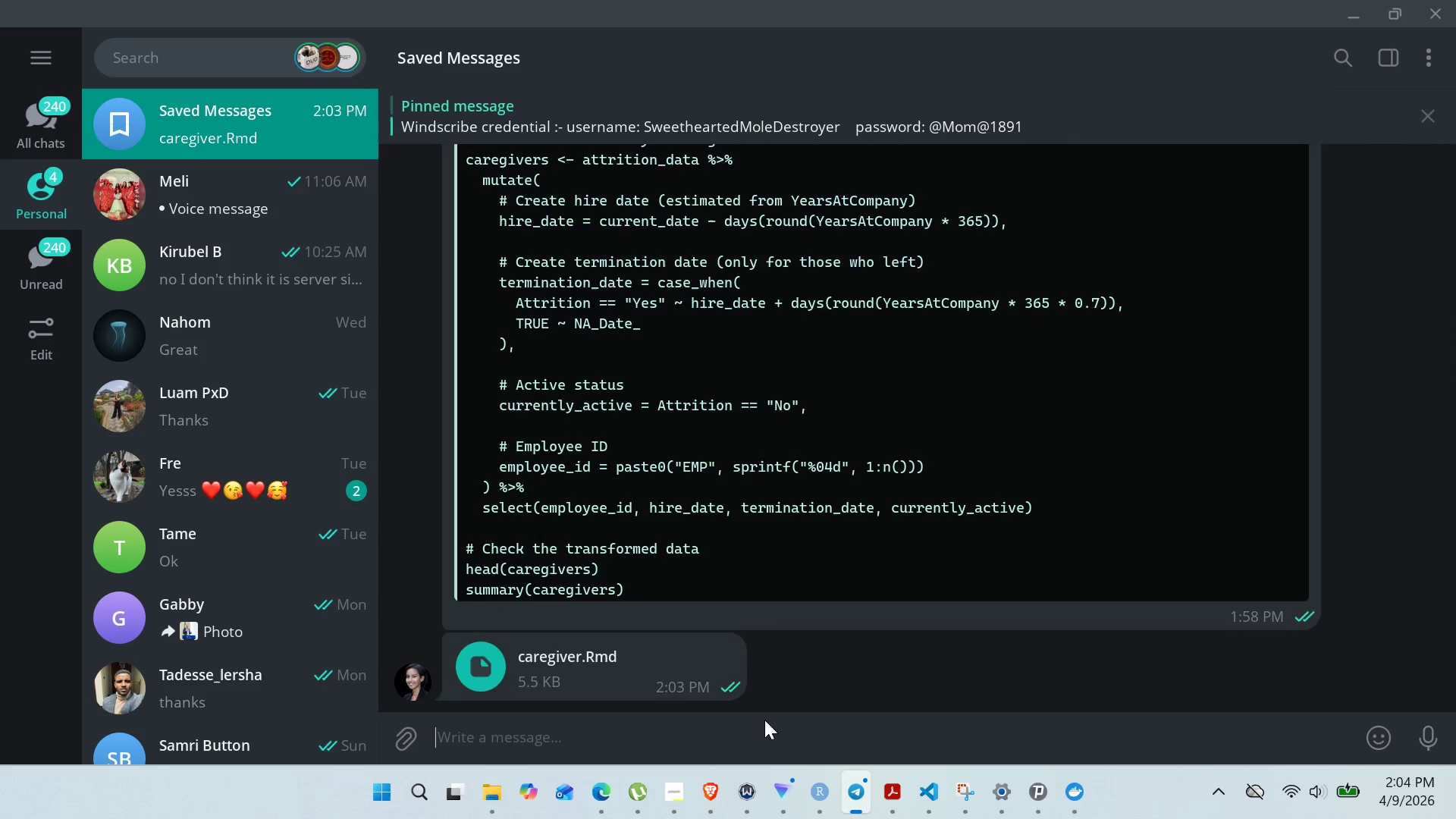 
key(Control+ControlLeft)
 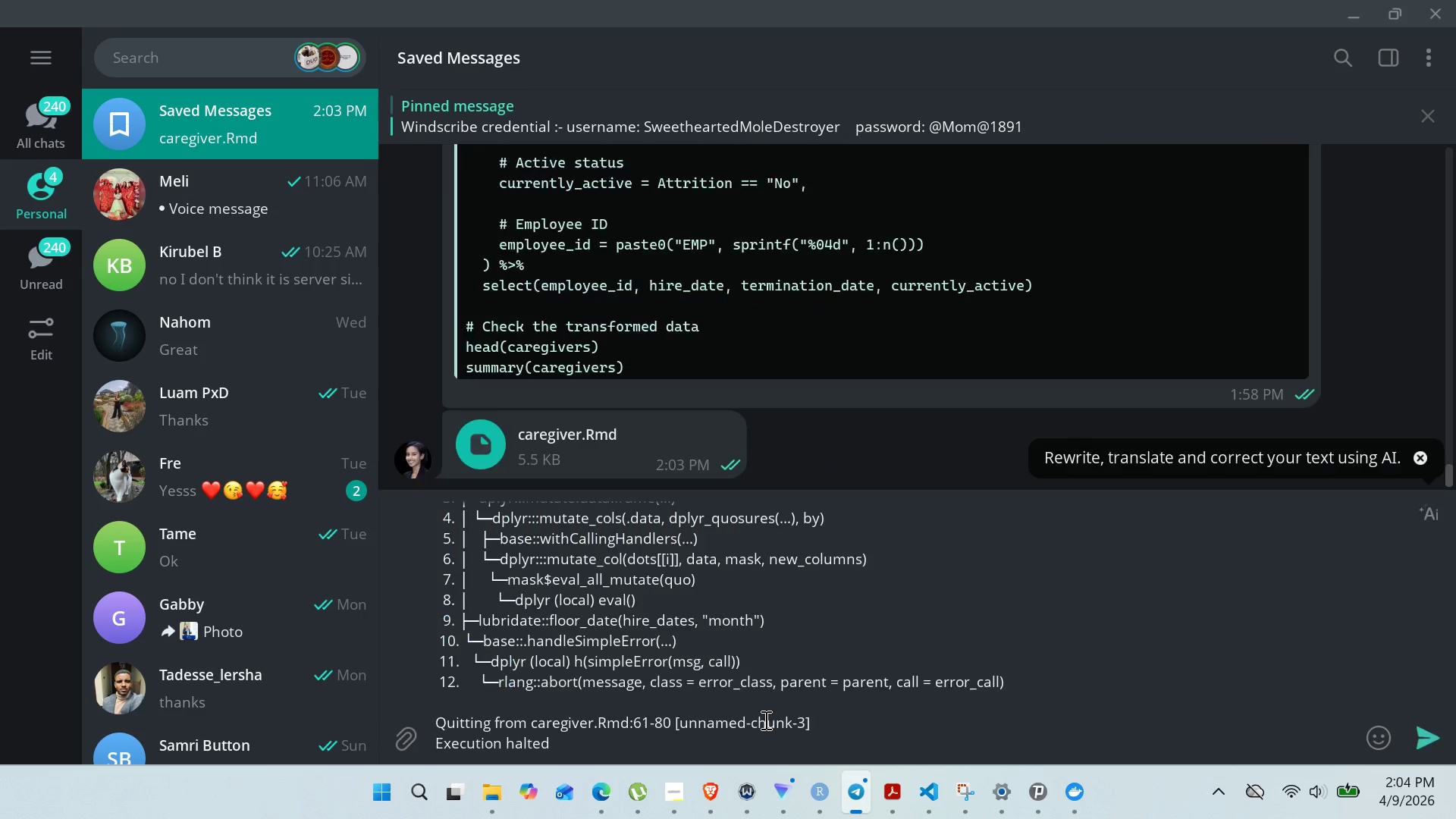 
key(Control+V)
 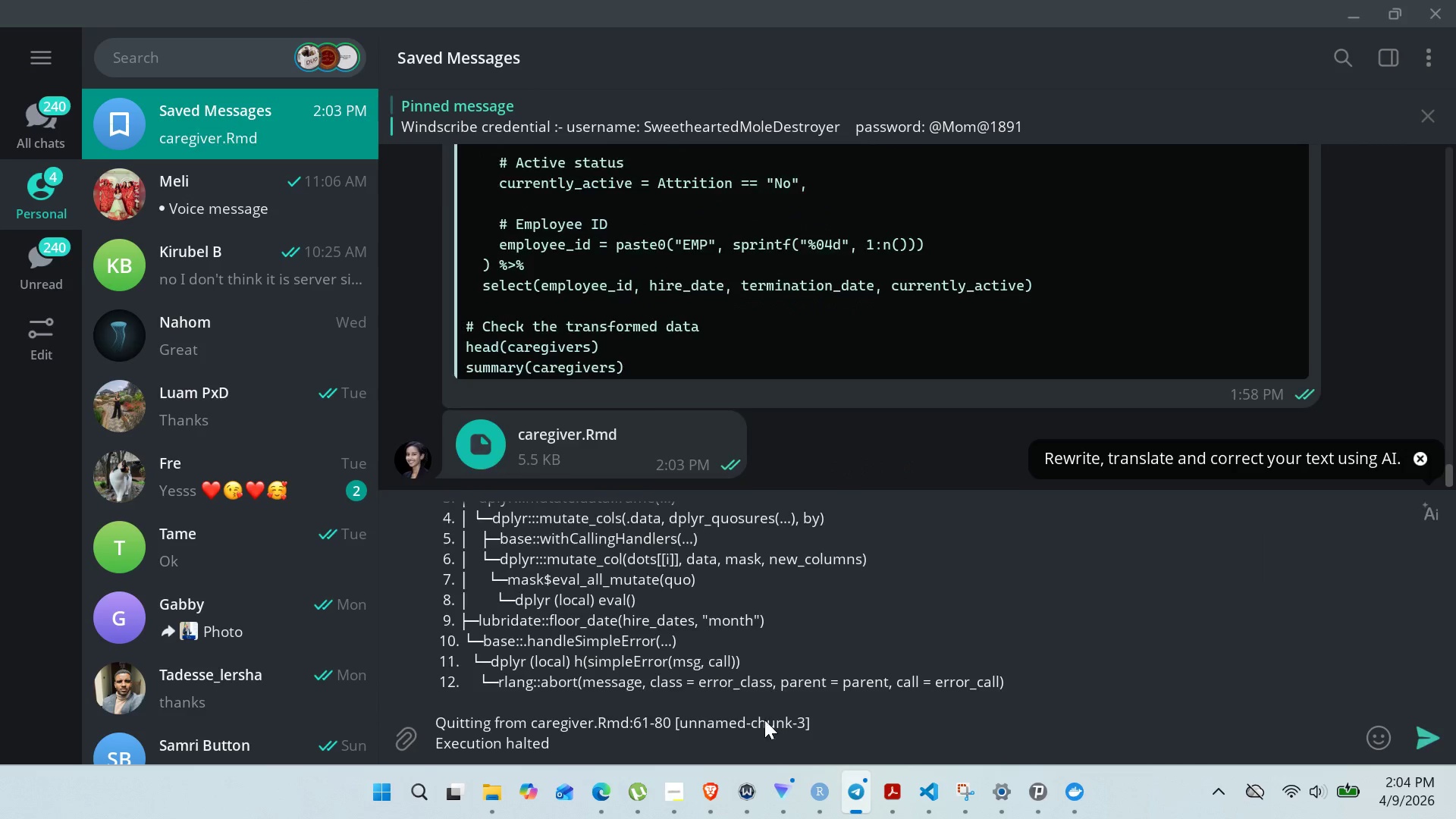 
key(Enter)
 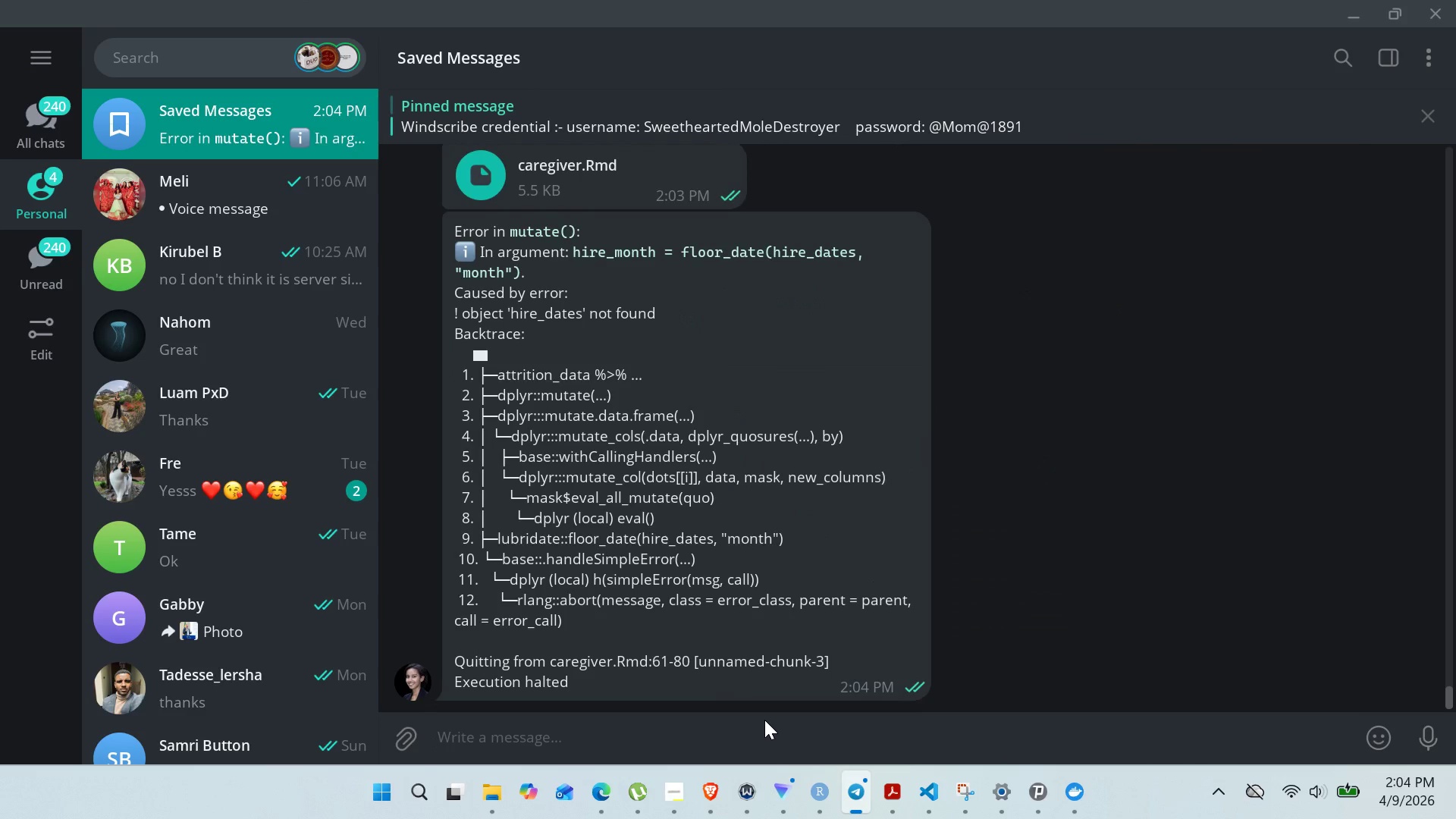 
key(Alt+AltLeft)
 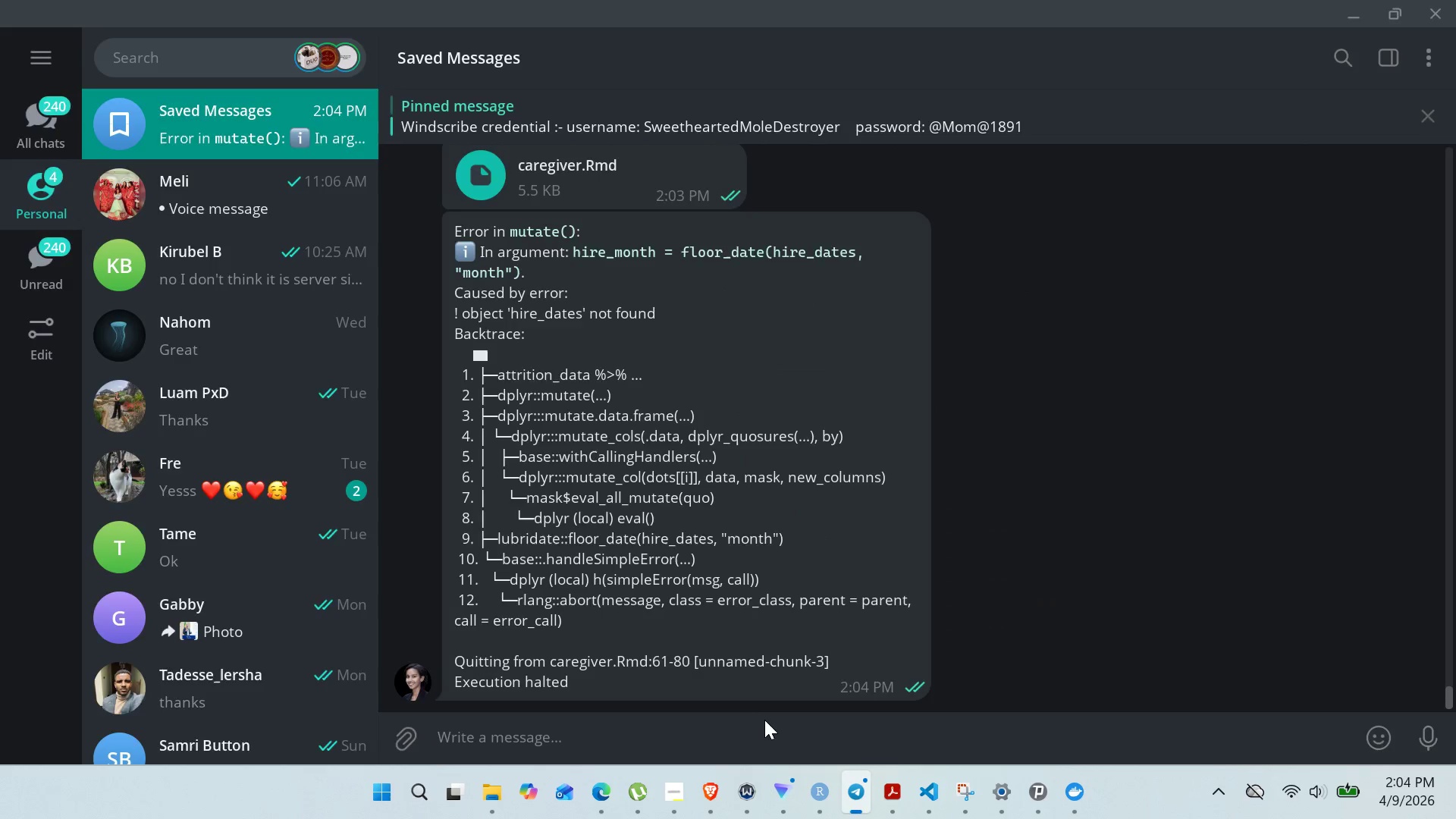 
key(Alt+Tab)
 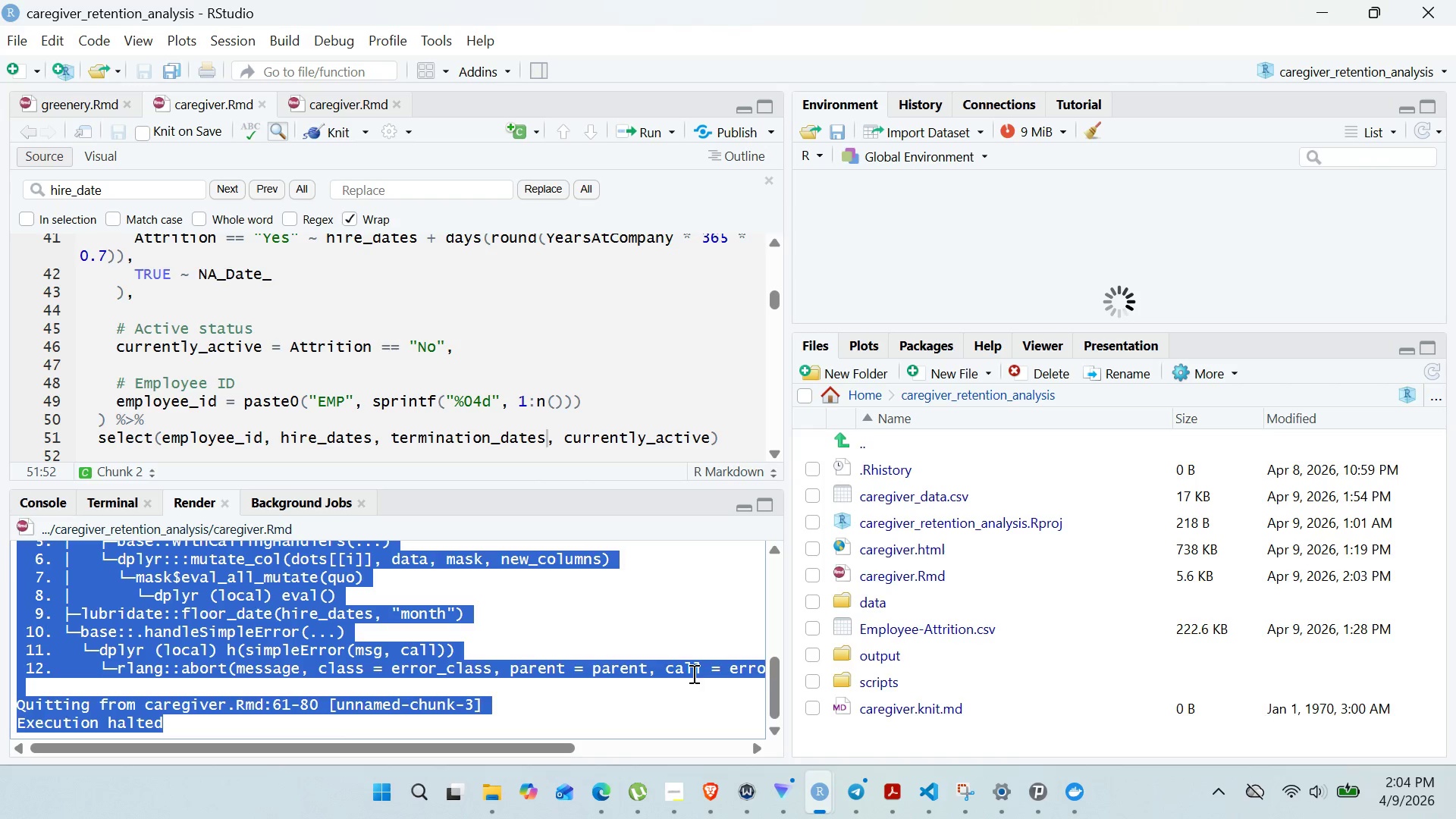 
left_click([661, 656])
 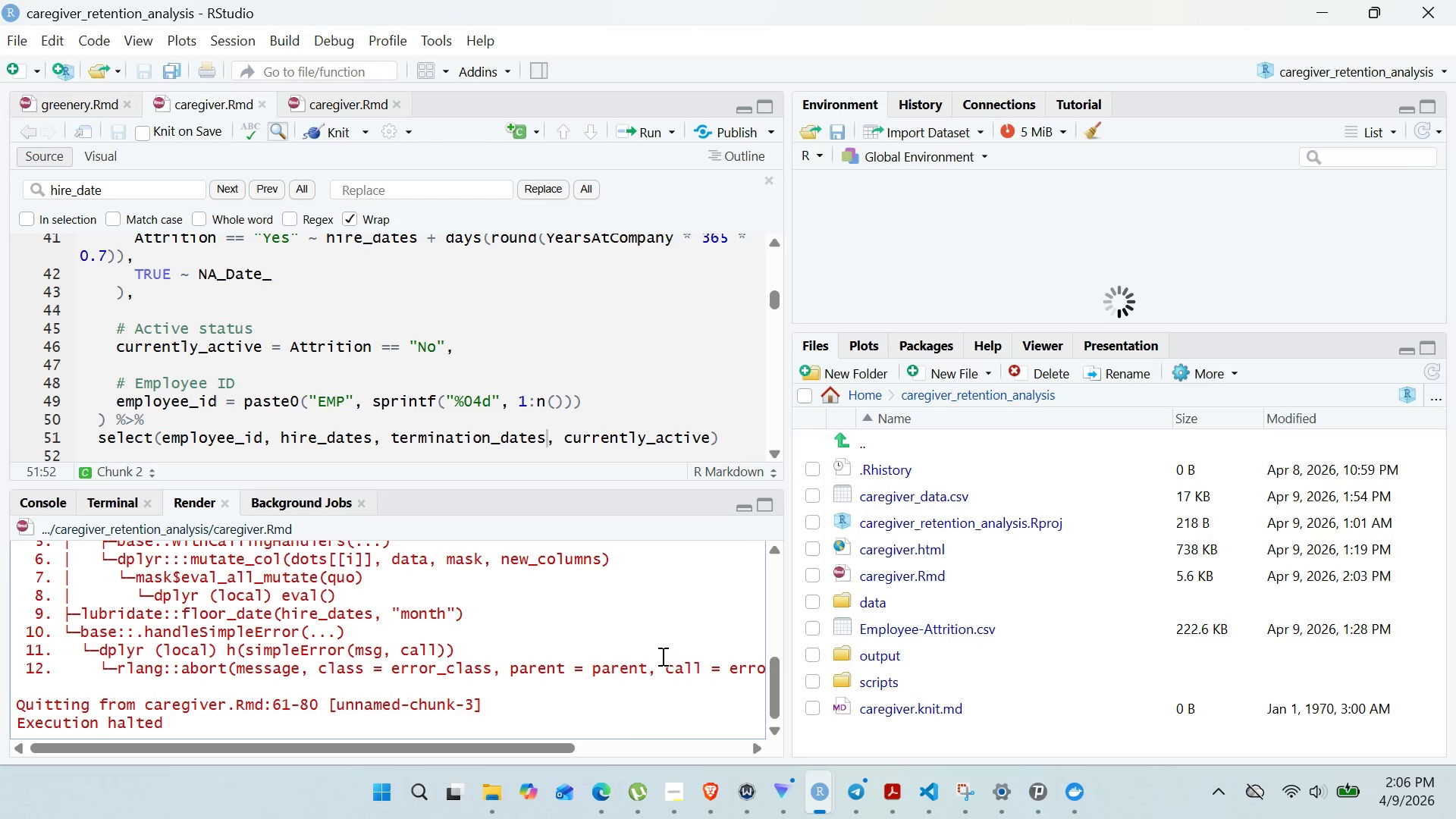 
wait(120.91)
 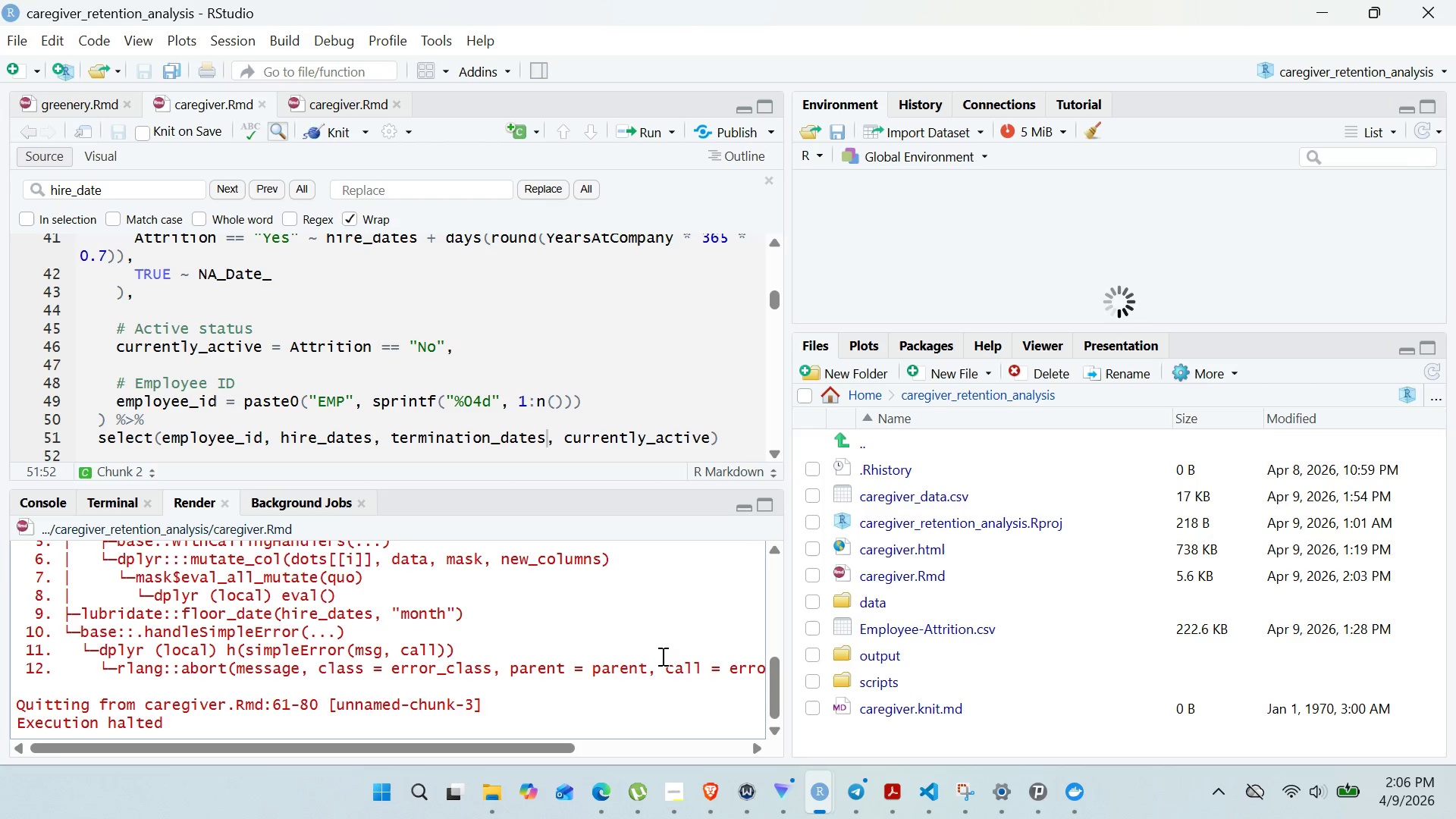 
left_click([566, 344])
 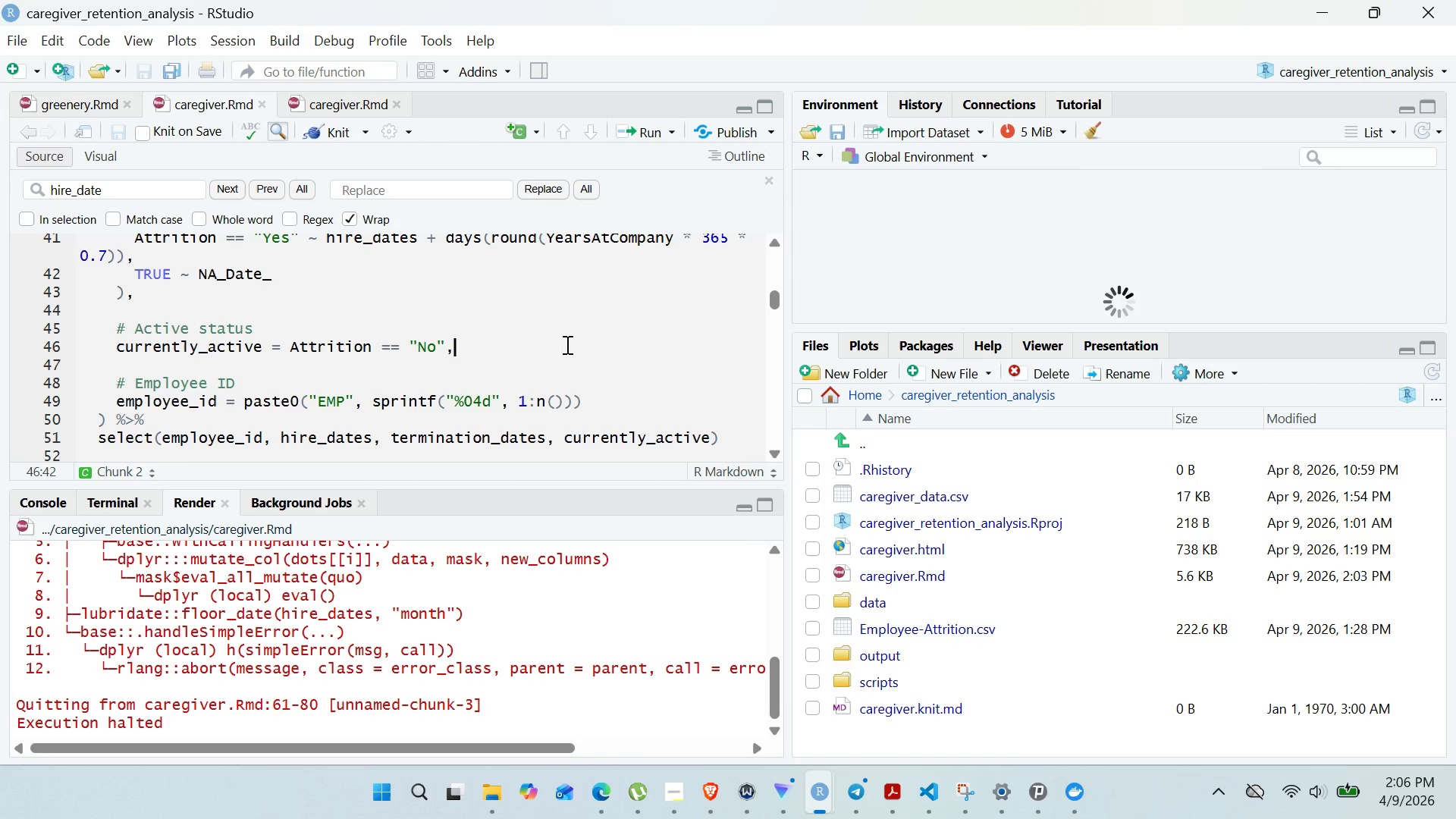 
key(Control+Z)
 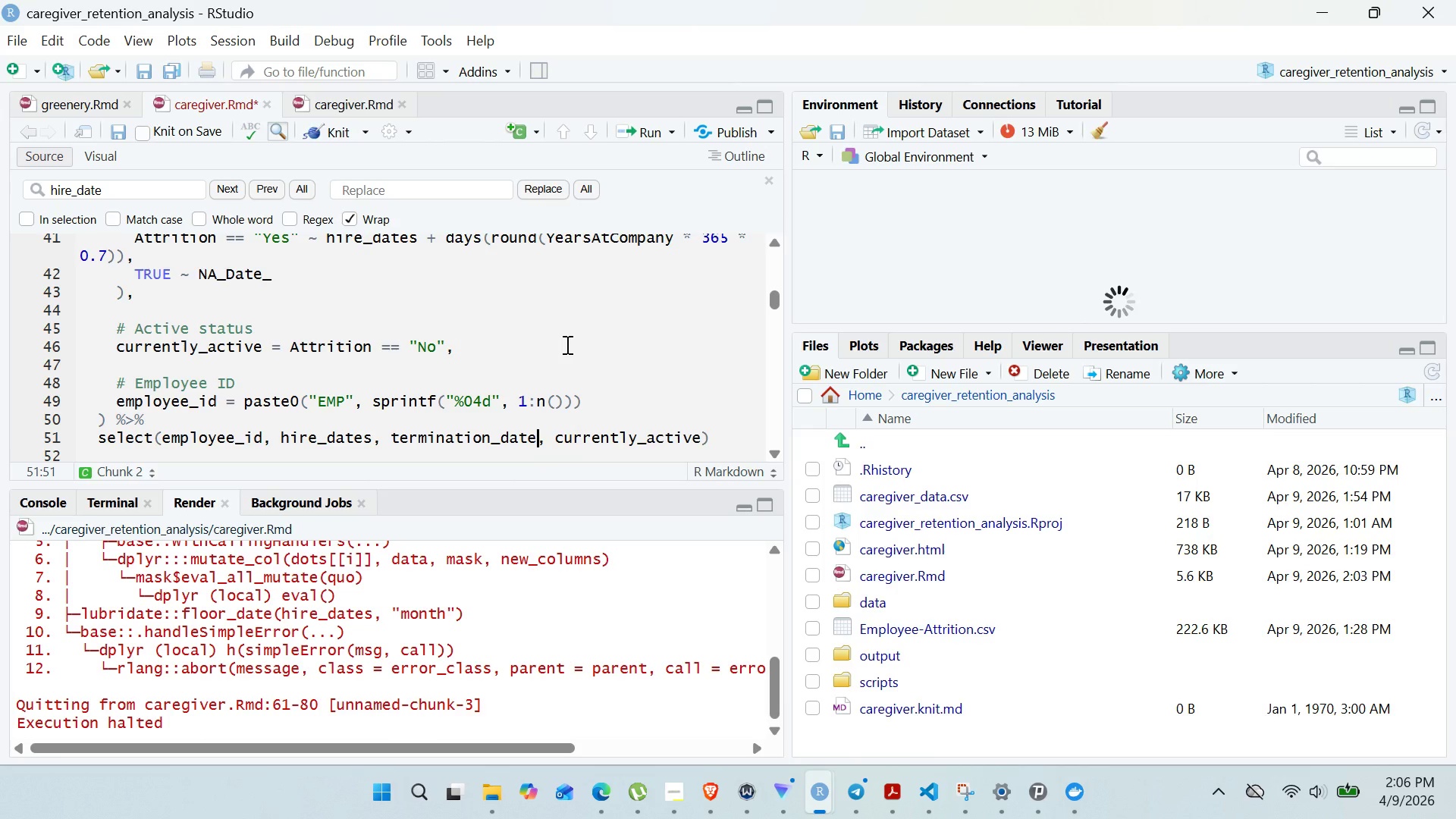 
key(S)
 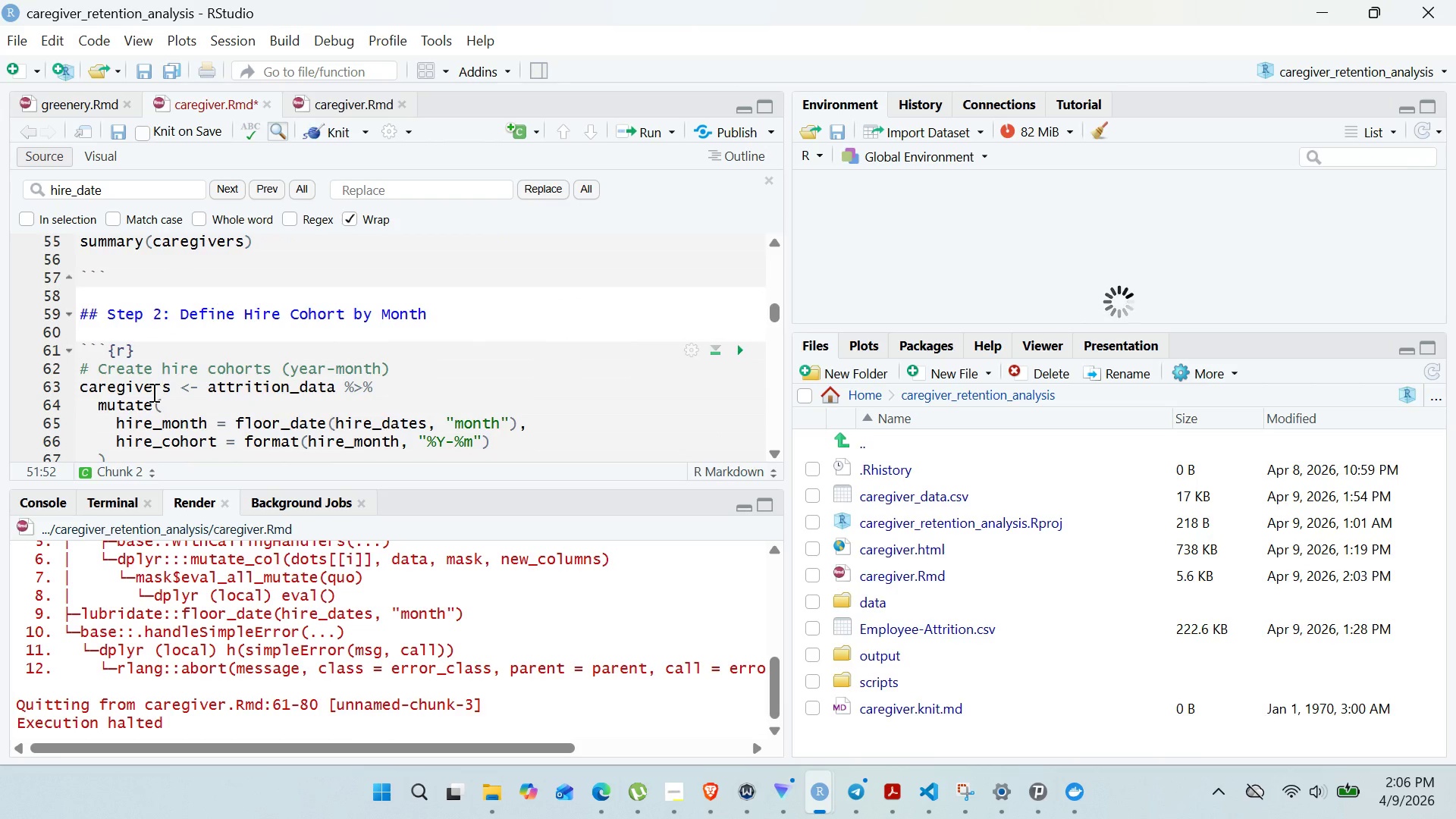 
left_click([228, 384])
 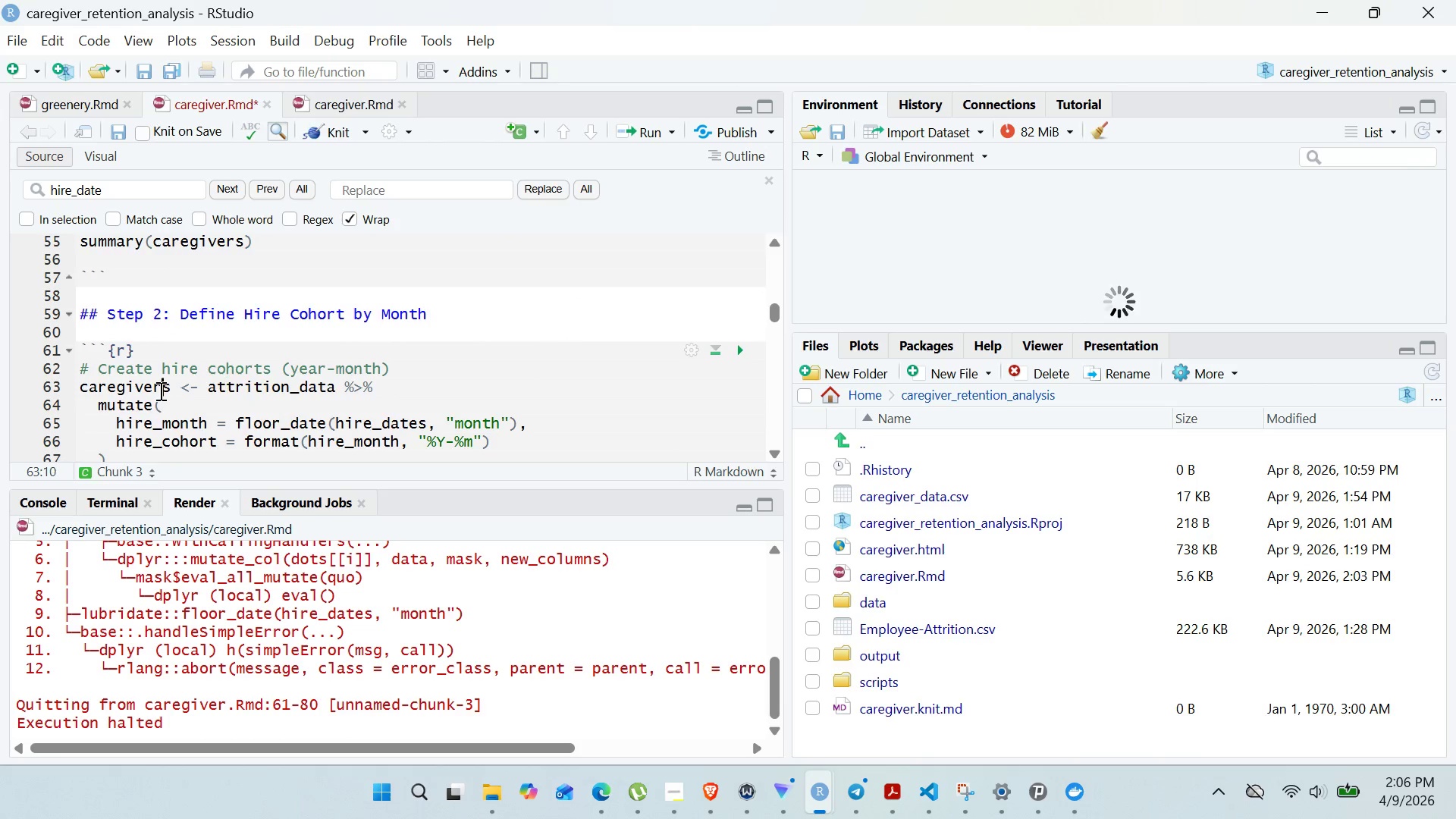 
double_click([159, 391])
 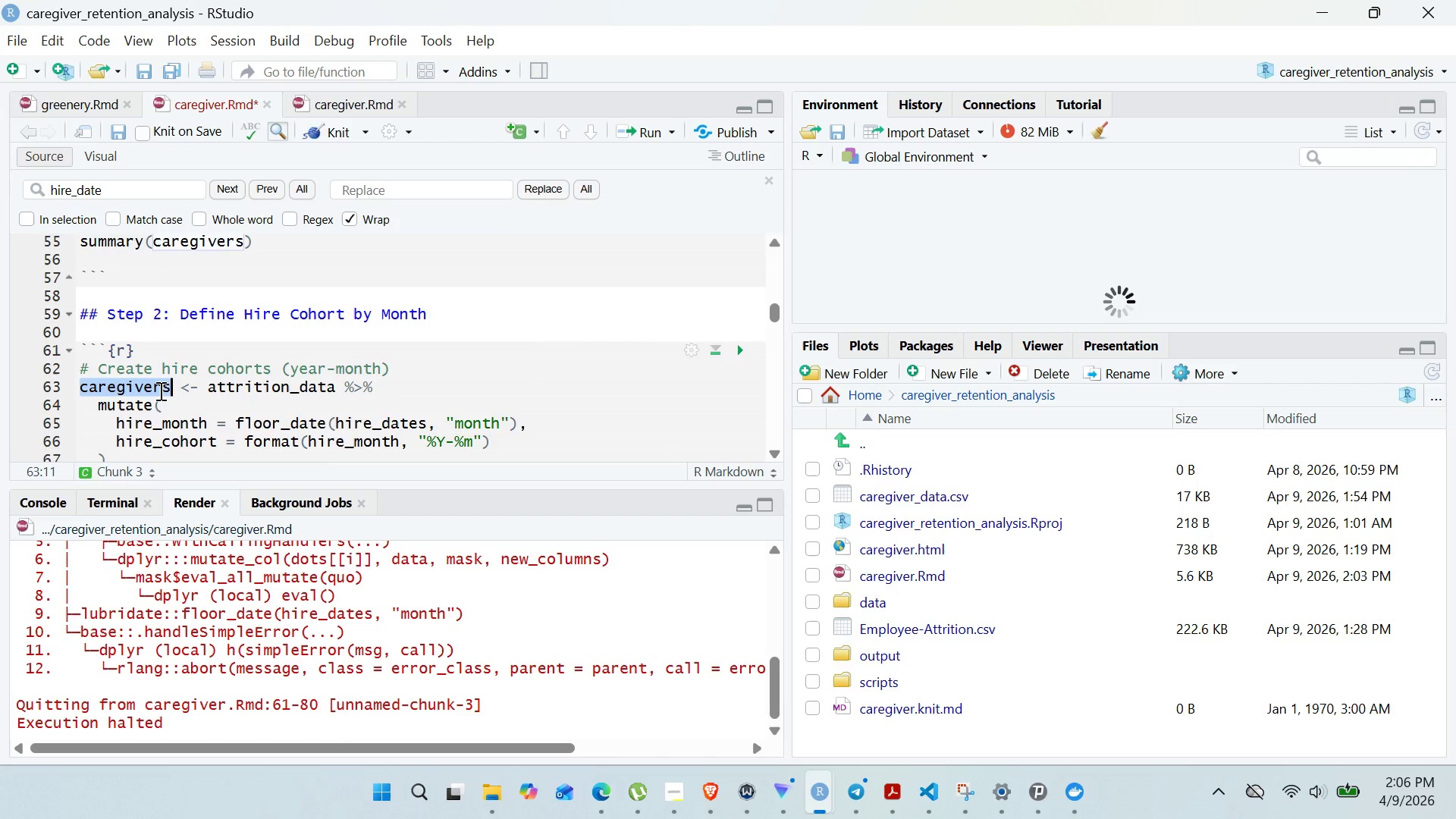 
key(Control+ControlLeft)
 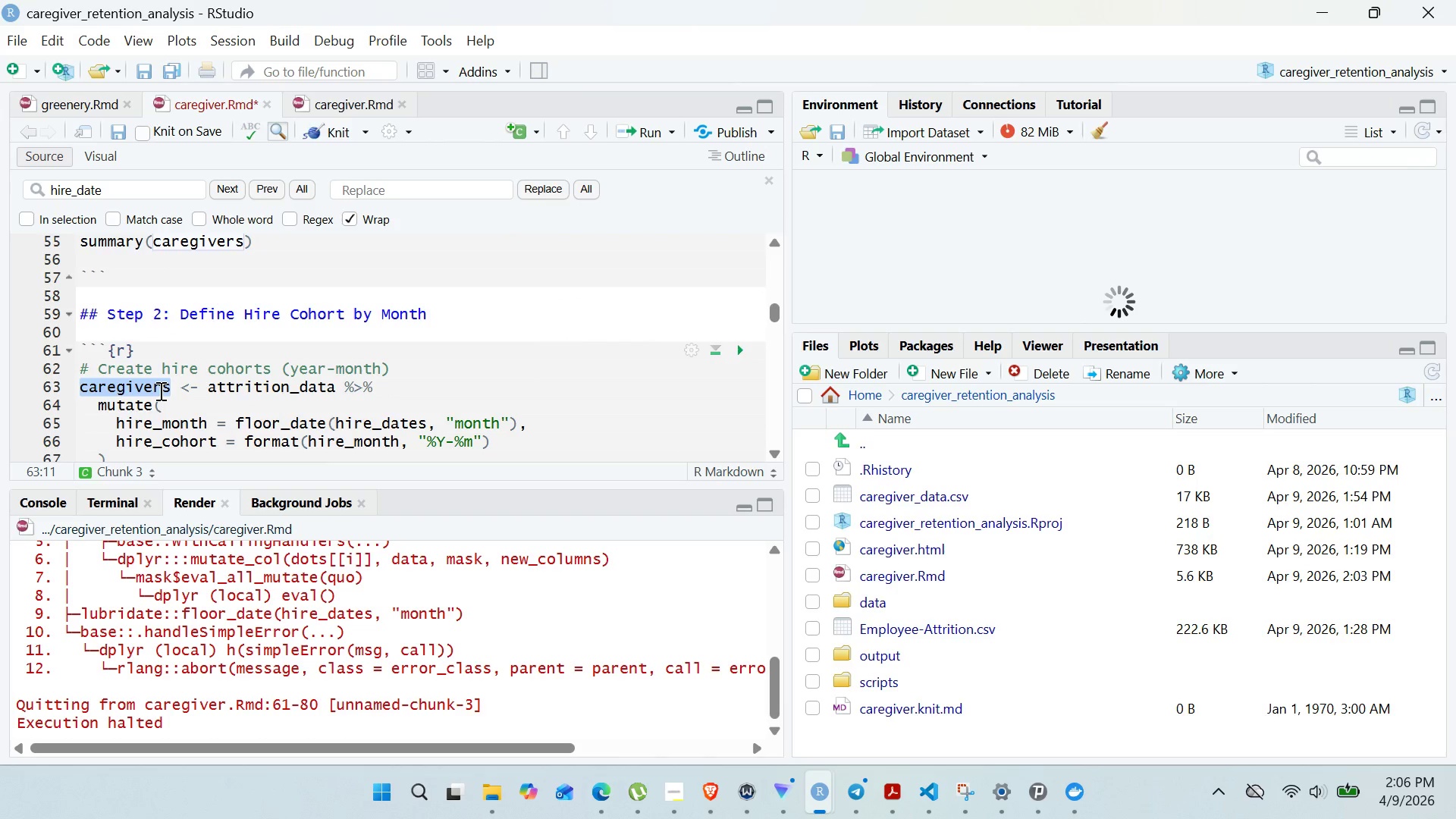 
key(Control+C)
 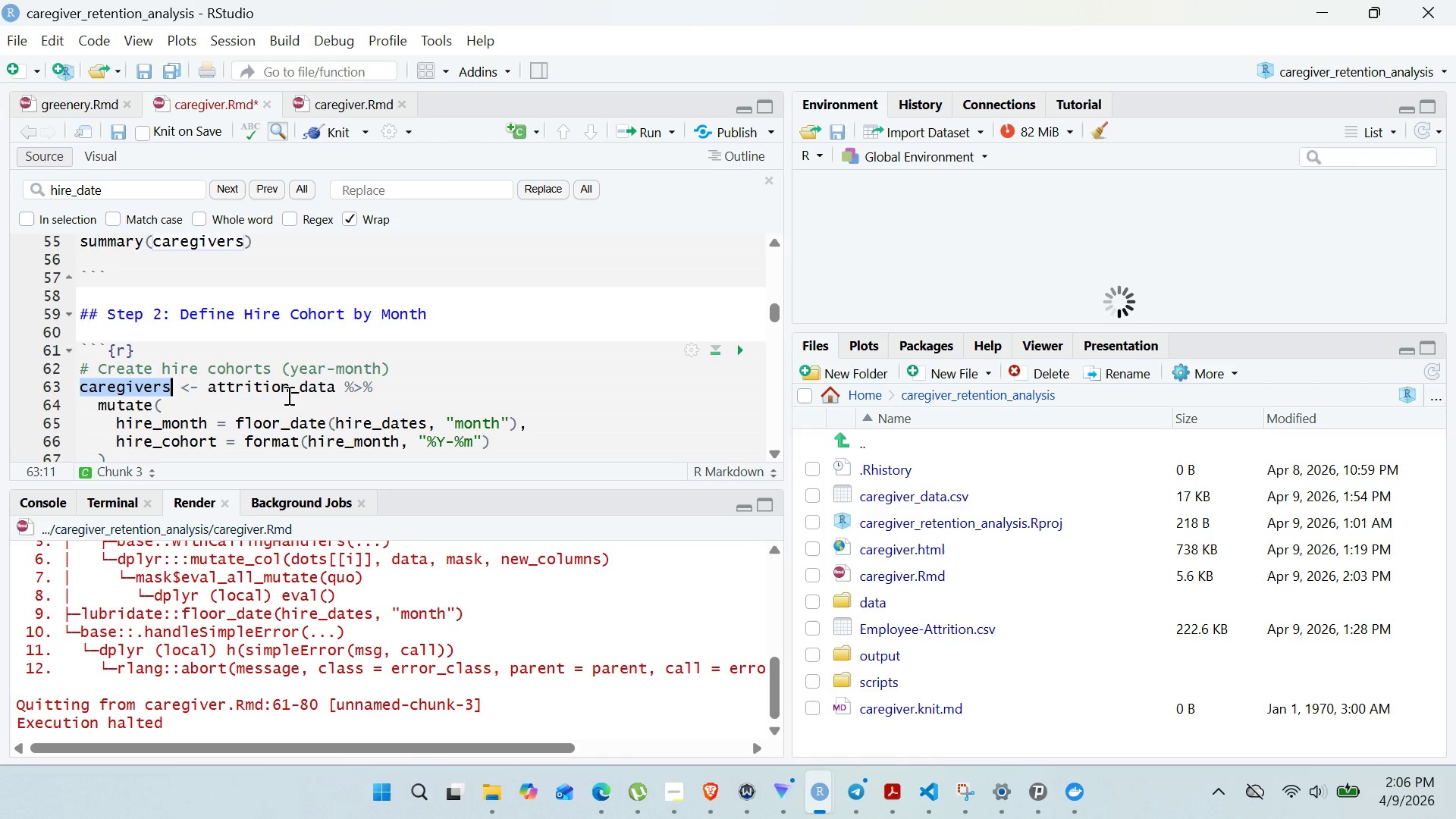 
double_click([287, 395])
 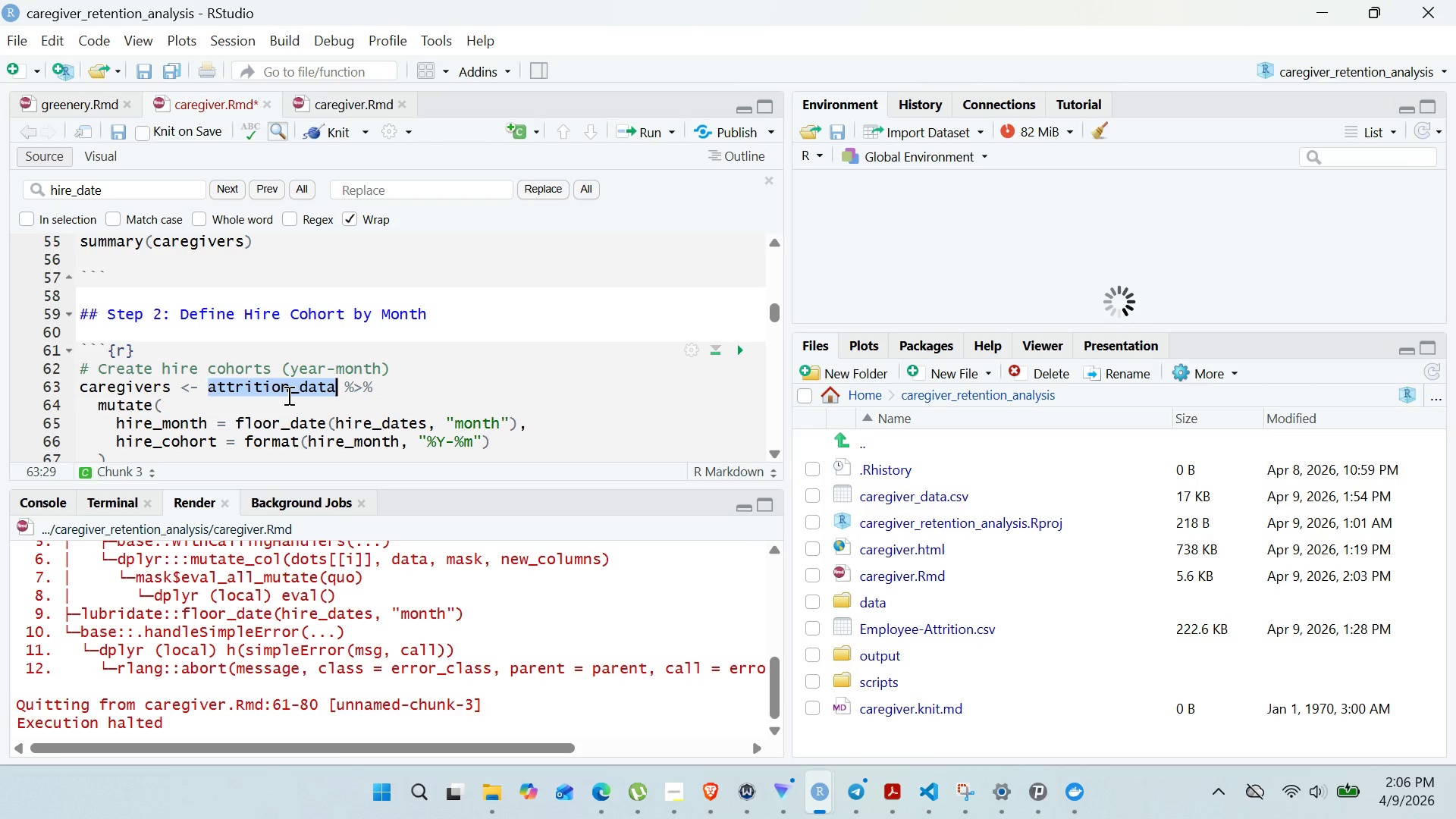 
key(Control+ControlLeft)